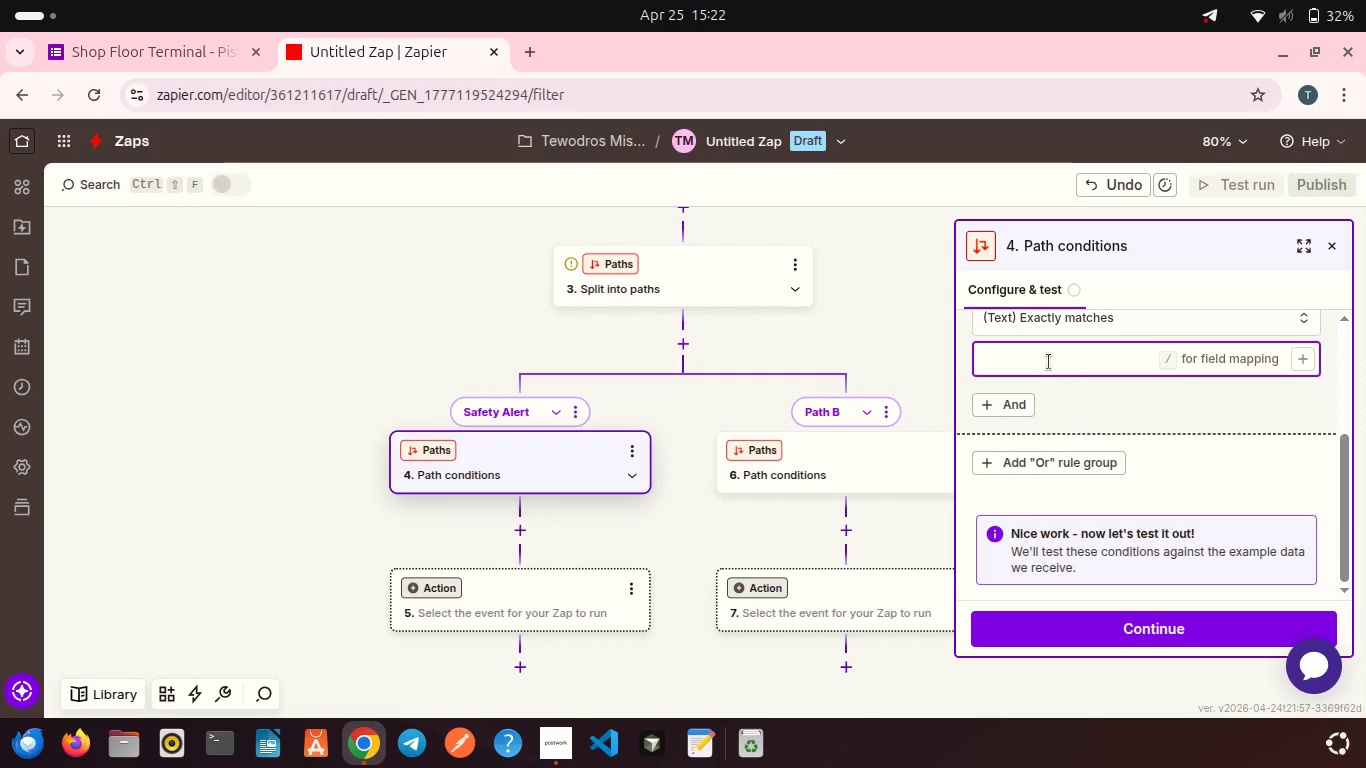 
type(Safety Alert)
 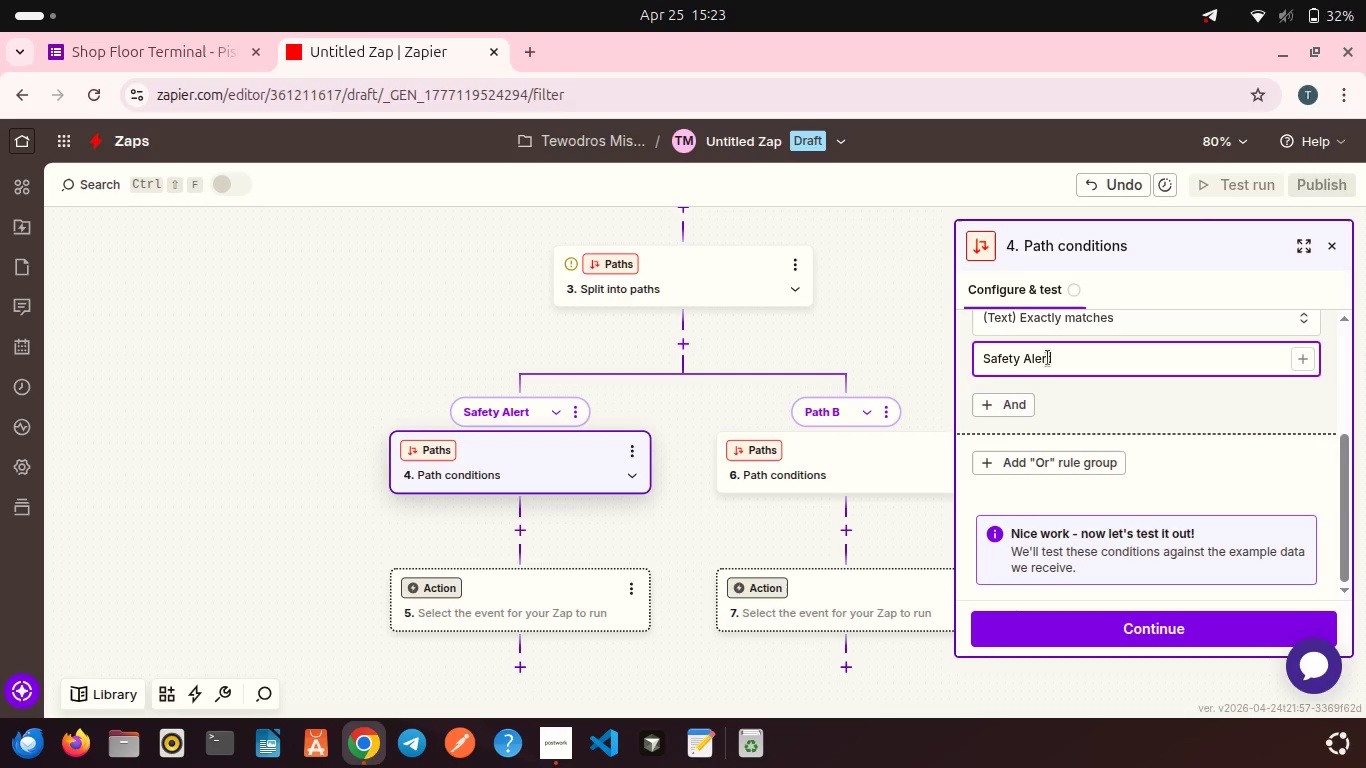 
scroll: coordinate [1087, 379], scroll_direction: down, amount: 2.0
 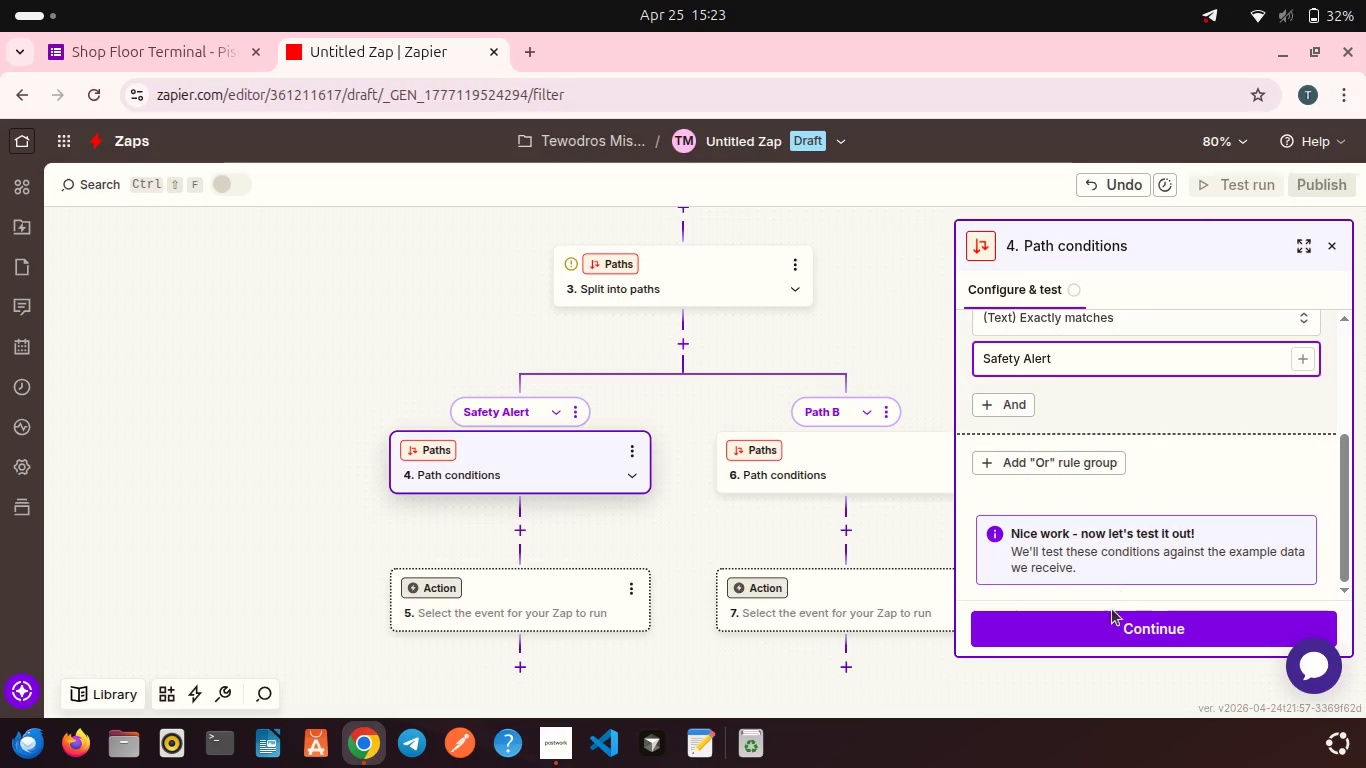 
left_click([1112, 609])
 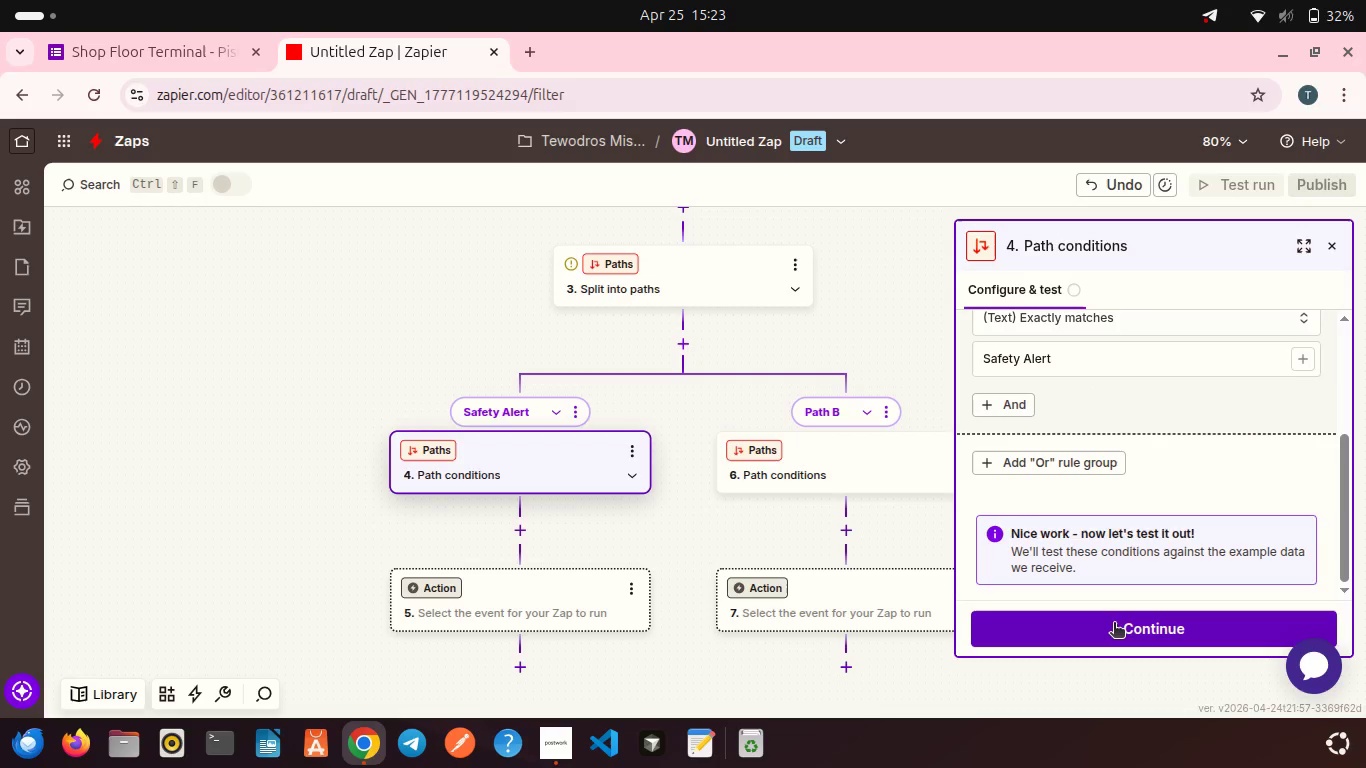 
left_click([1114, 624])
 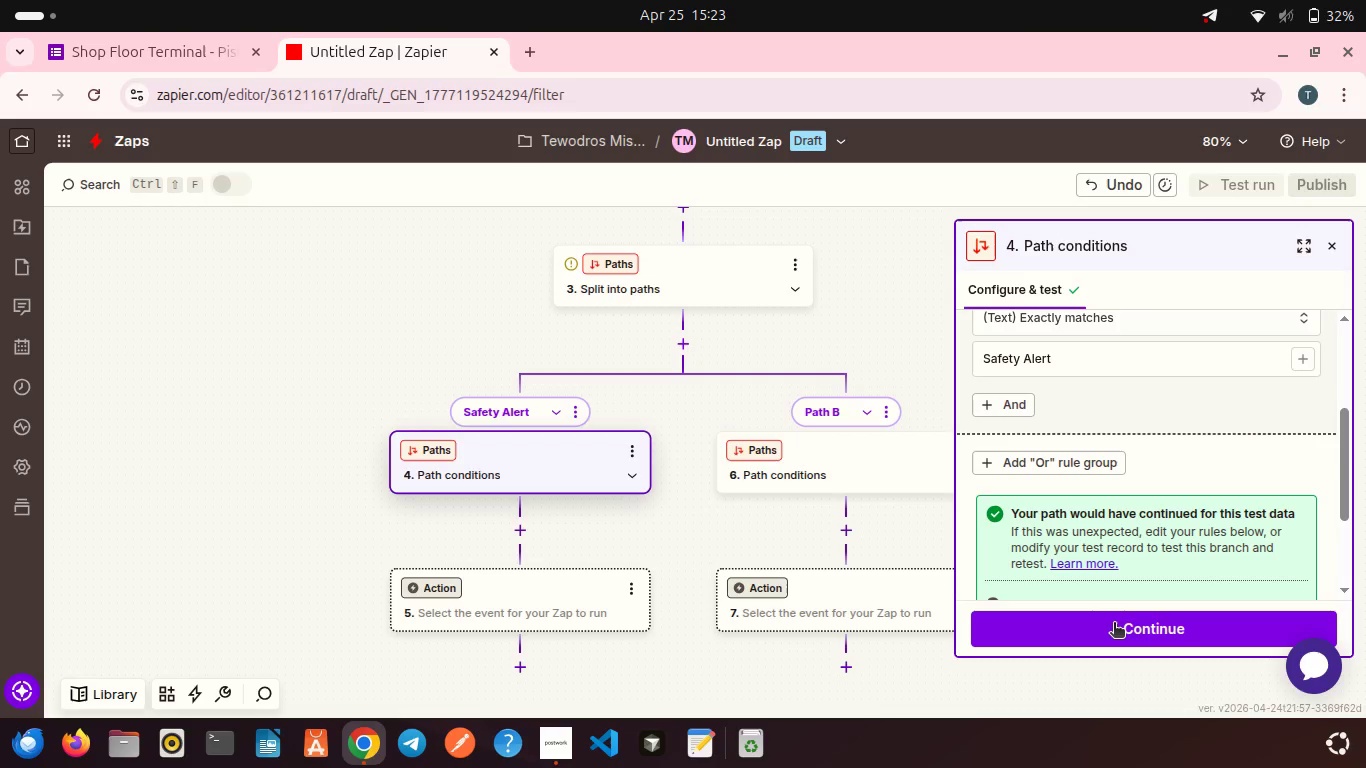 
scroll: coordinate [1091, 490], scroll_direction: down, amount: 8.0
 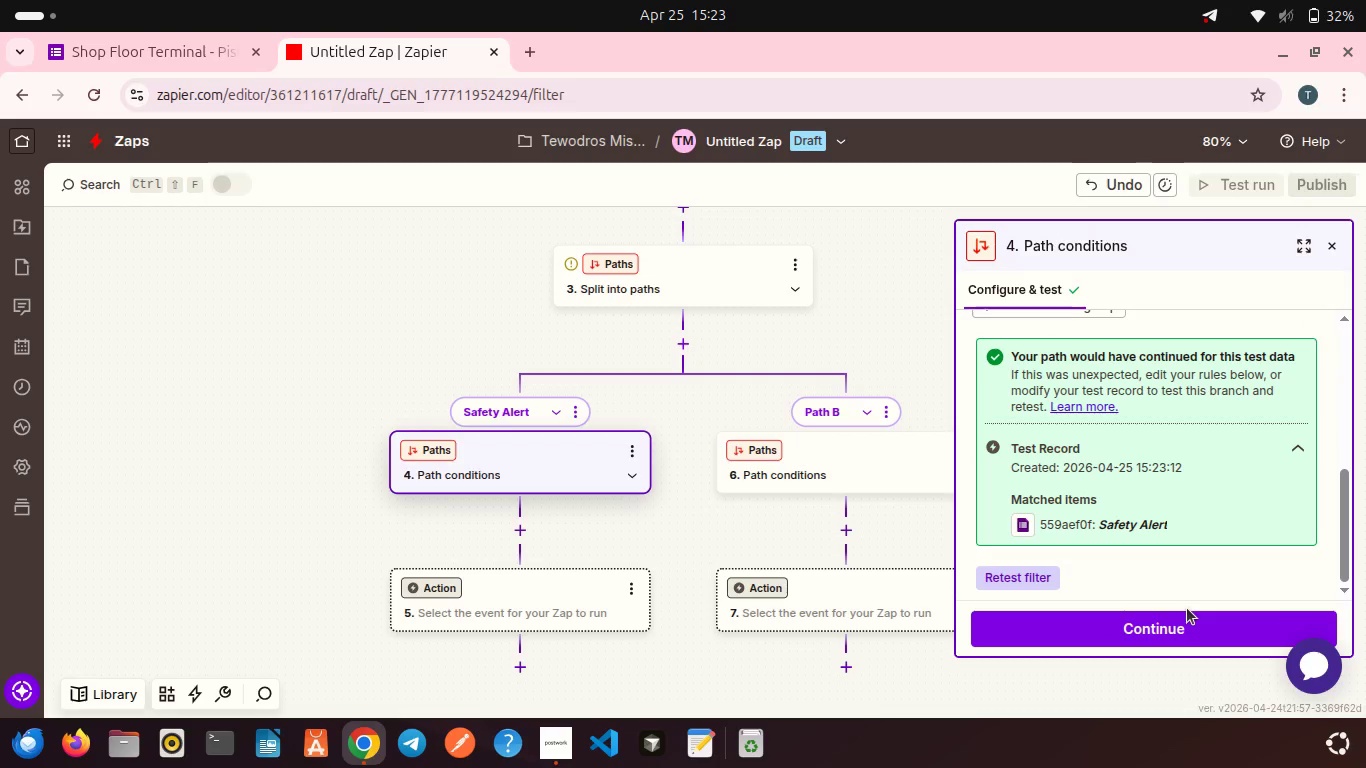 
left_click([1187, 608])
 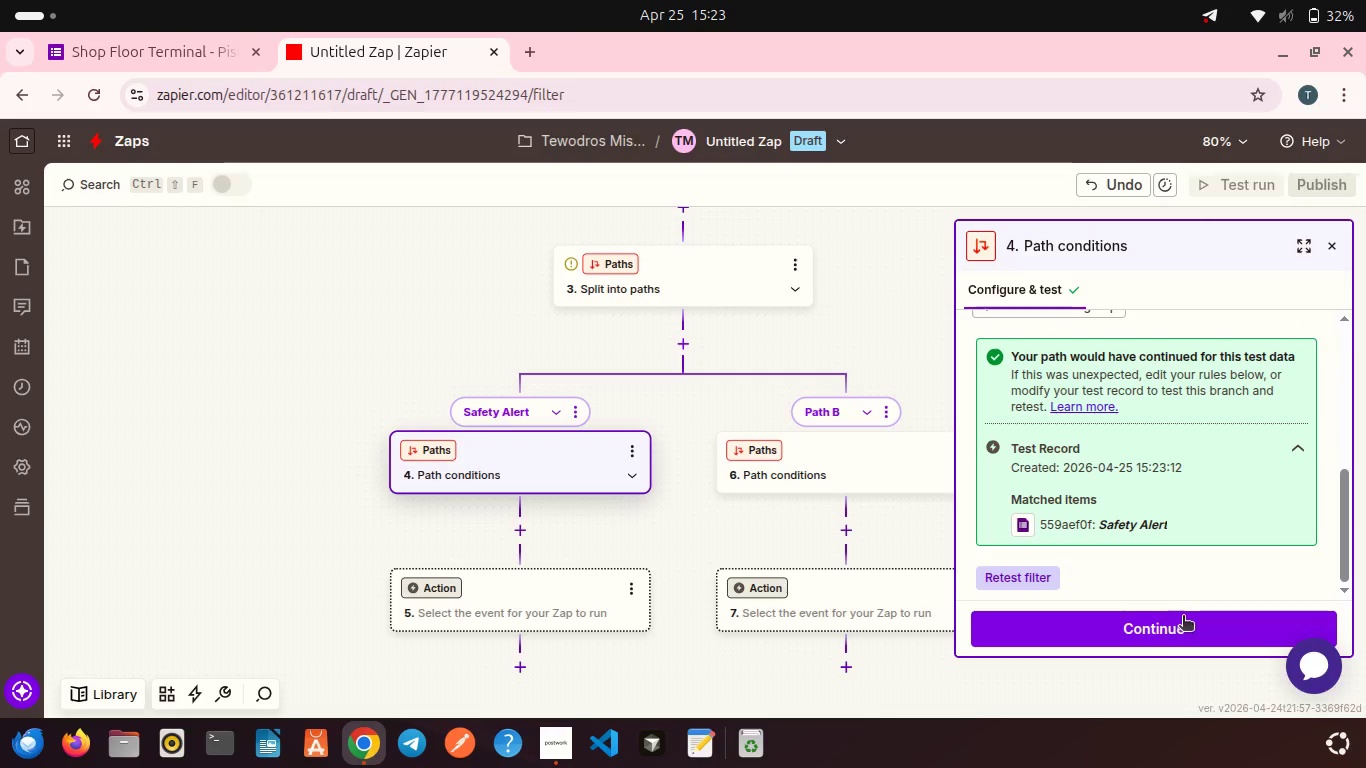 
left_click([1183, 617])
 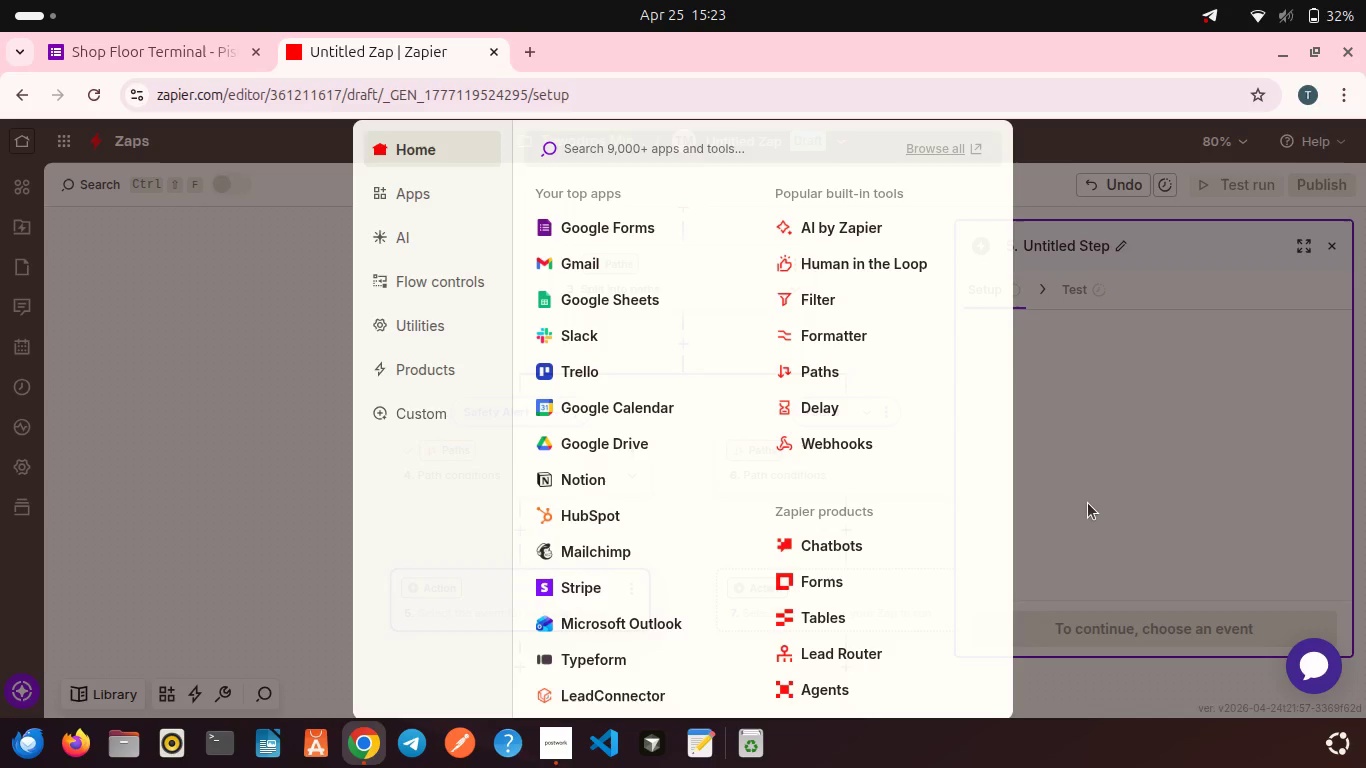 
wait(7.19)
 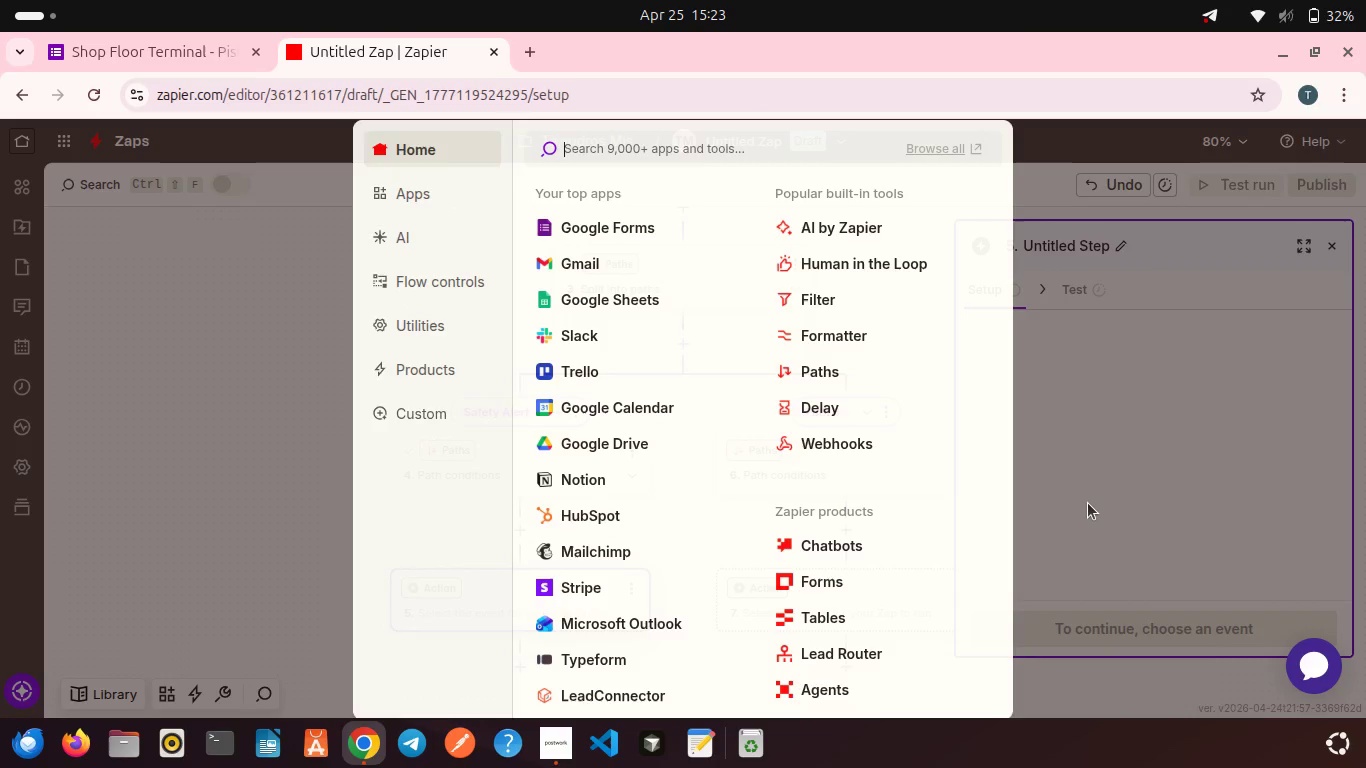 
left_click([588, 332])
 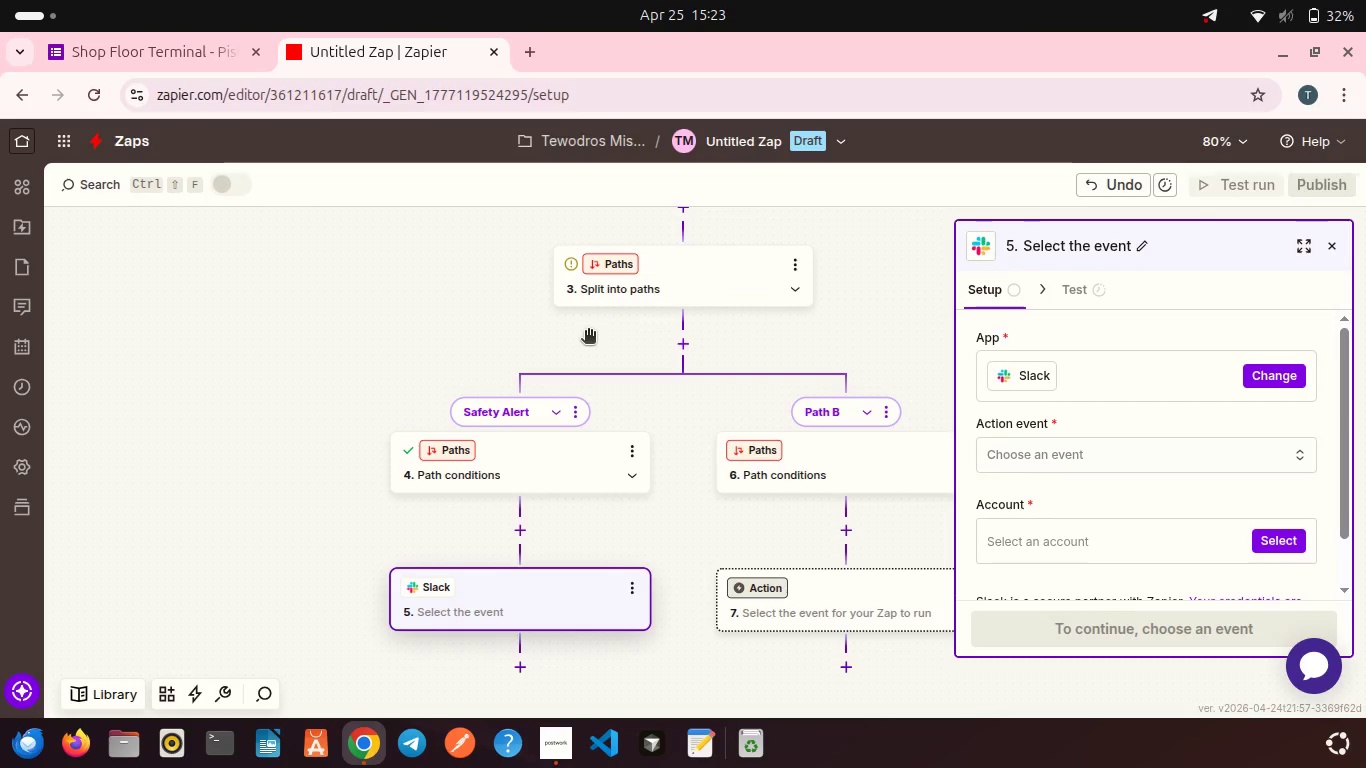 
scroll: coordinate [1033, 403], scroll_direction: down, amount: 5.0
 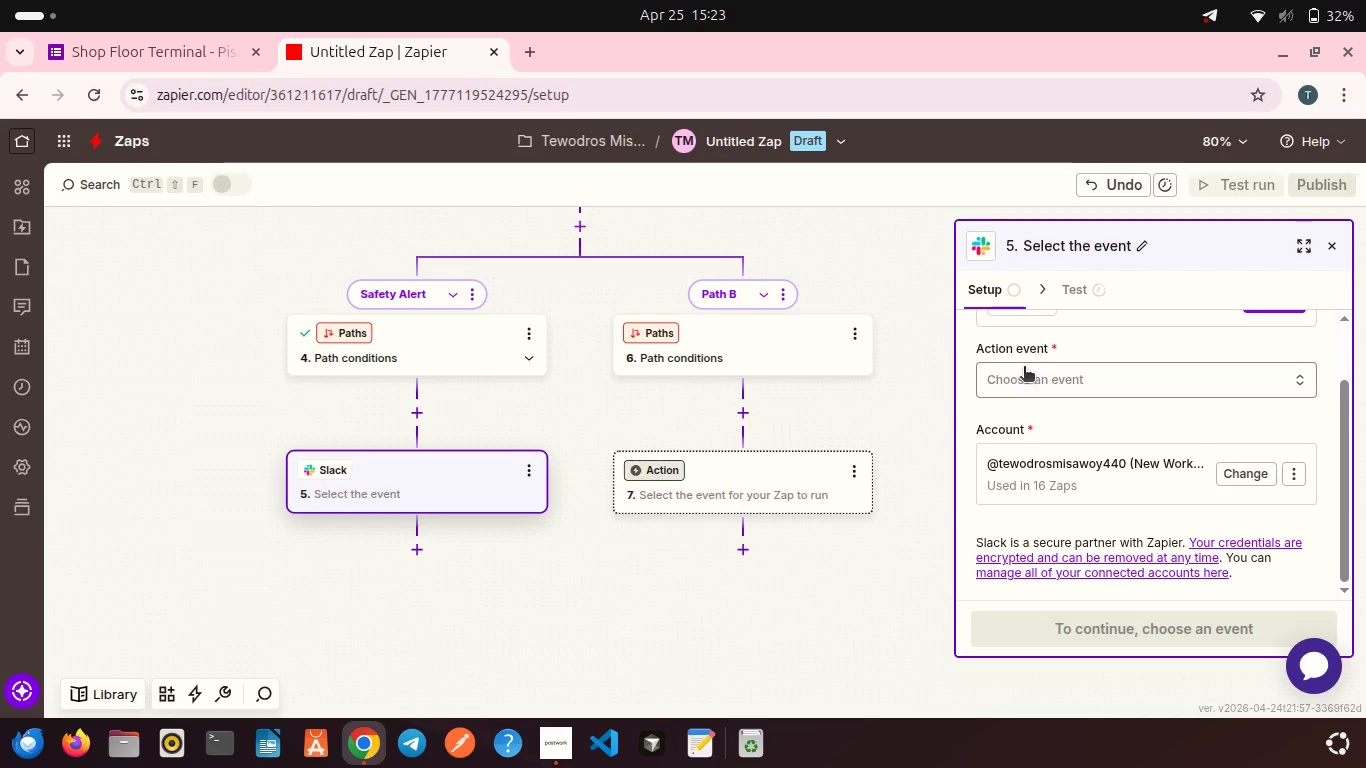 
left_click([1024, 368])
 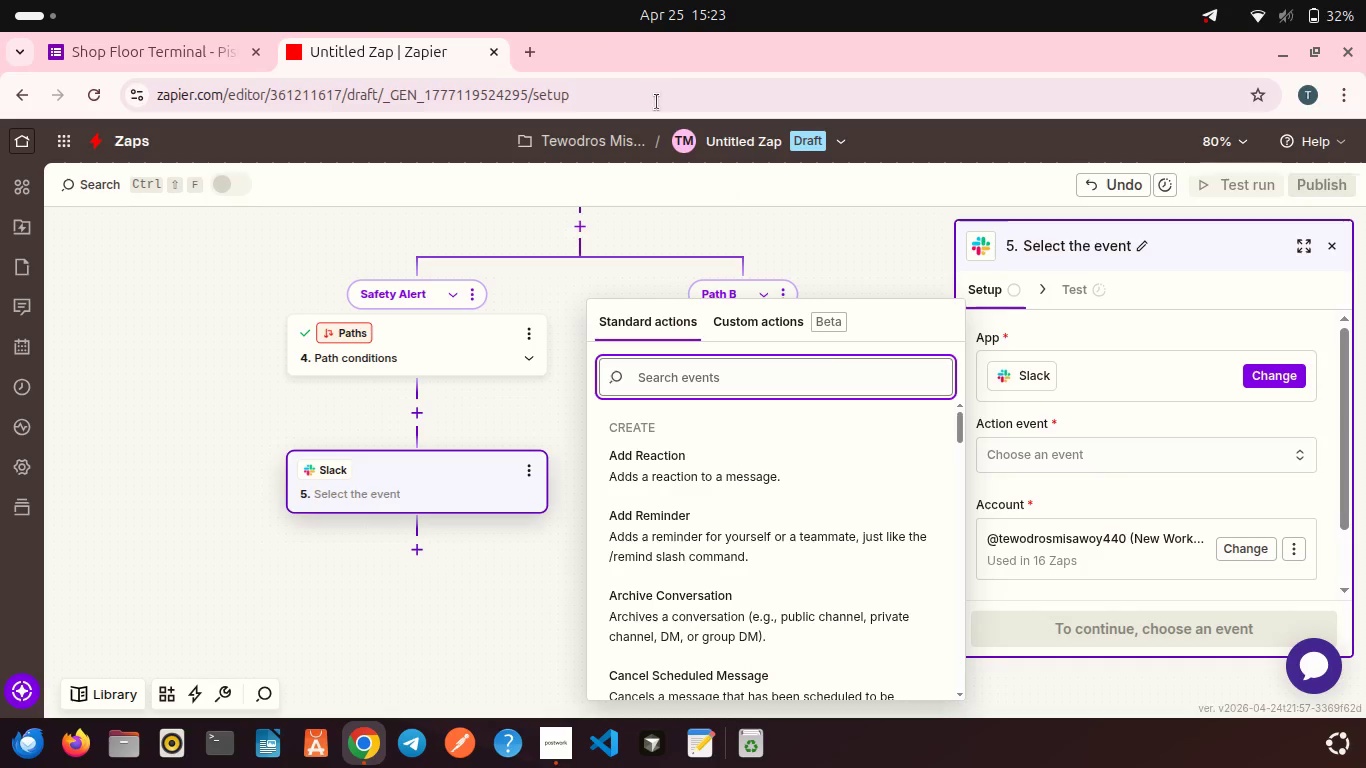 
left_click([534, 43])
 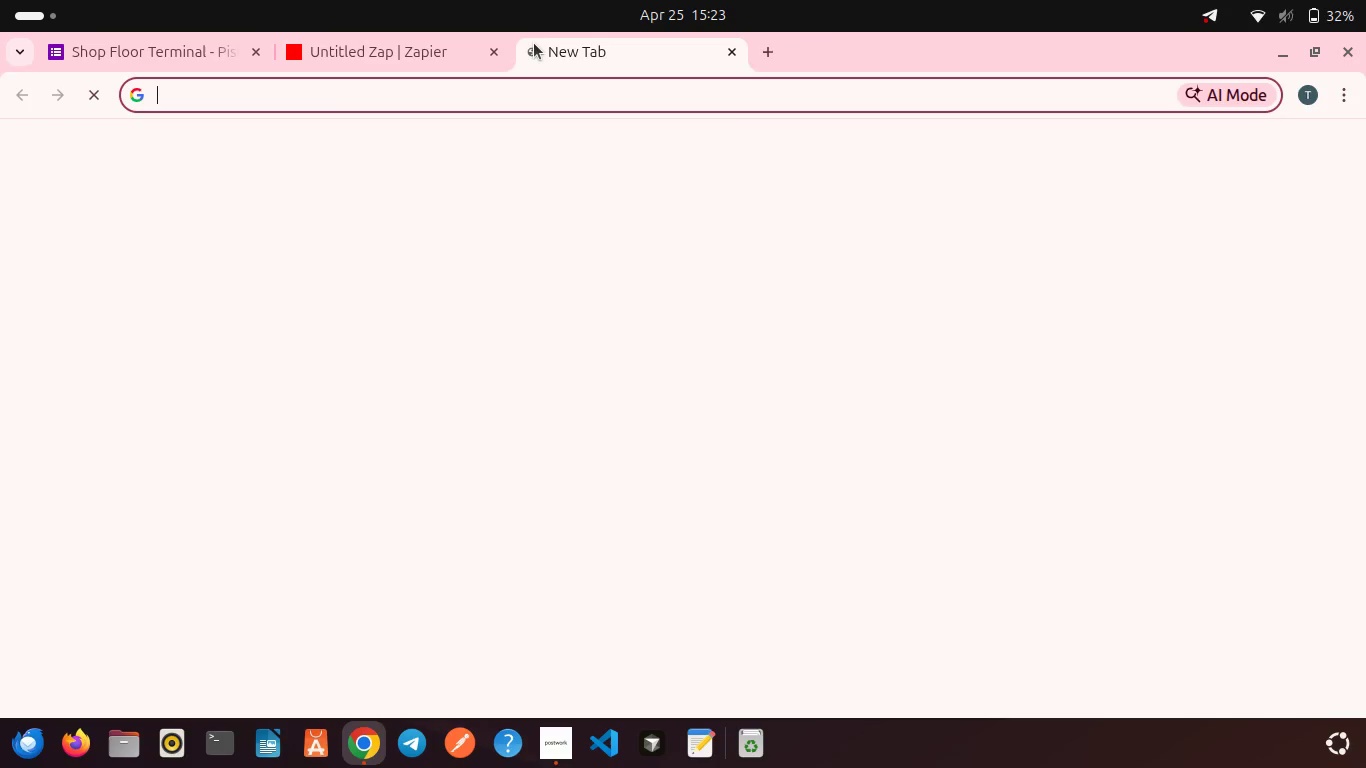 
type(sl)
 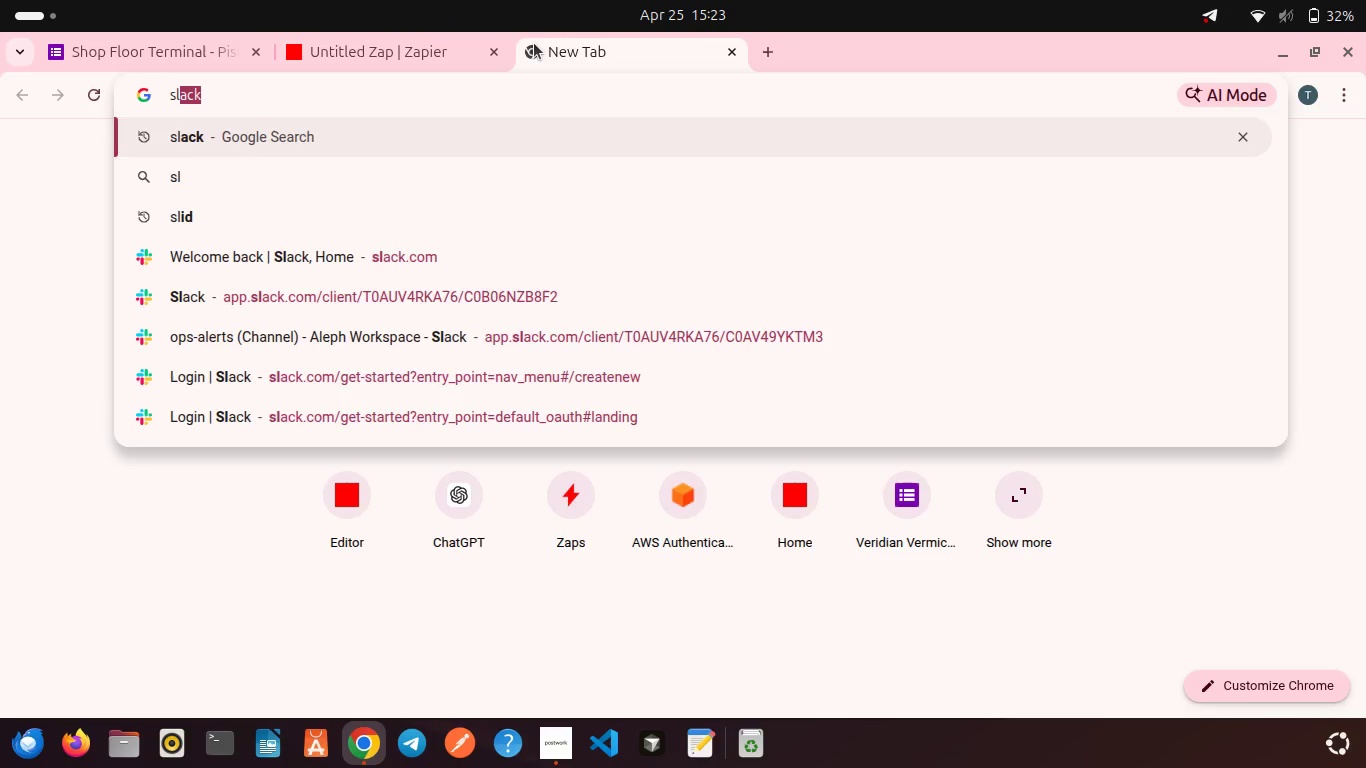 
key(ArrowRight)
 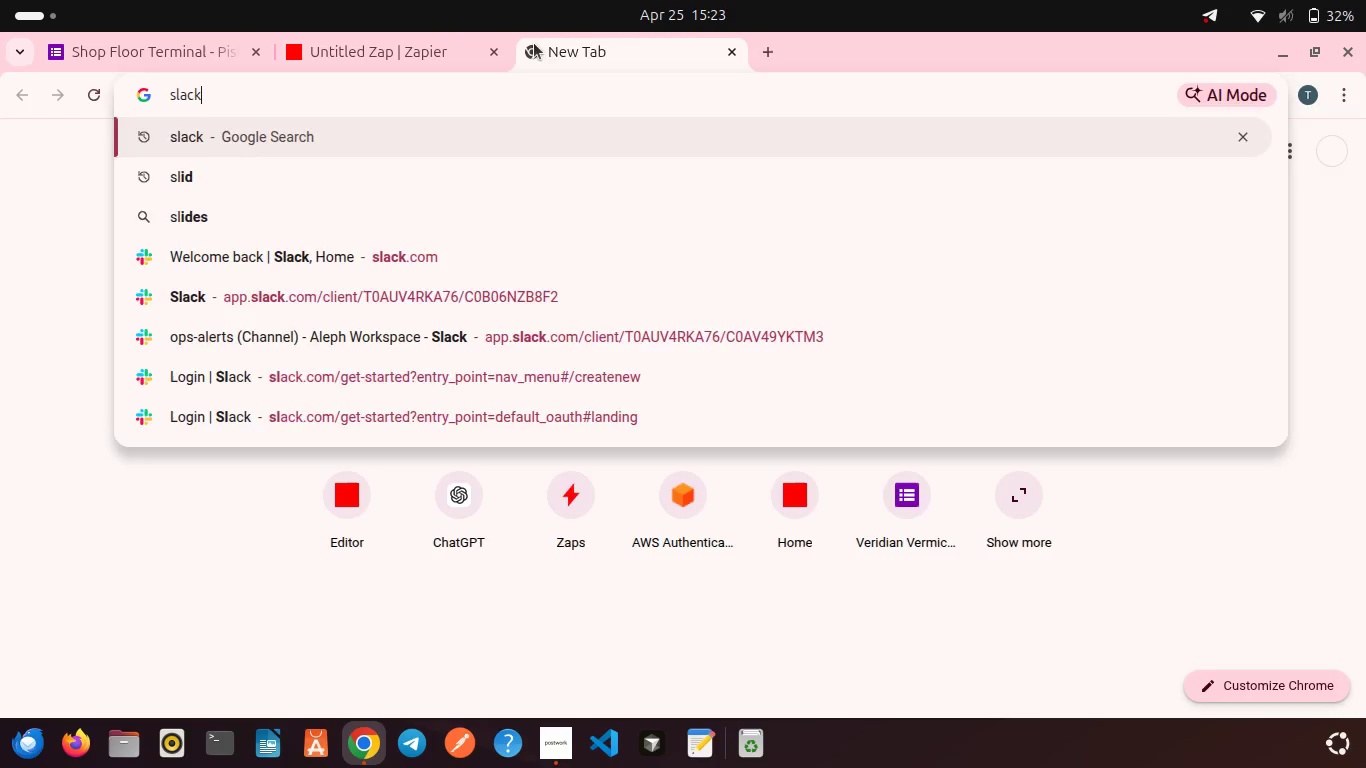 
key(Enter)
 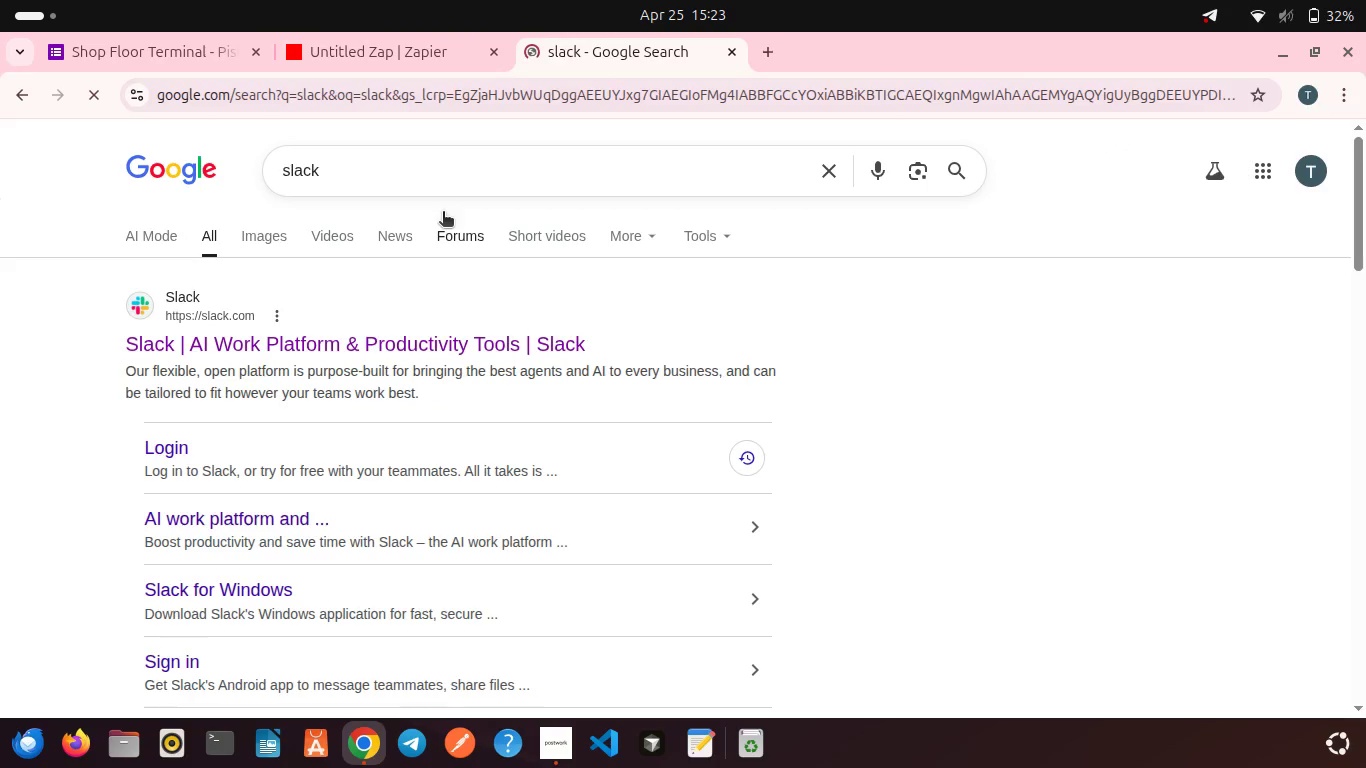 
left_click([391, 343])
 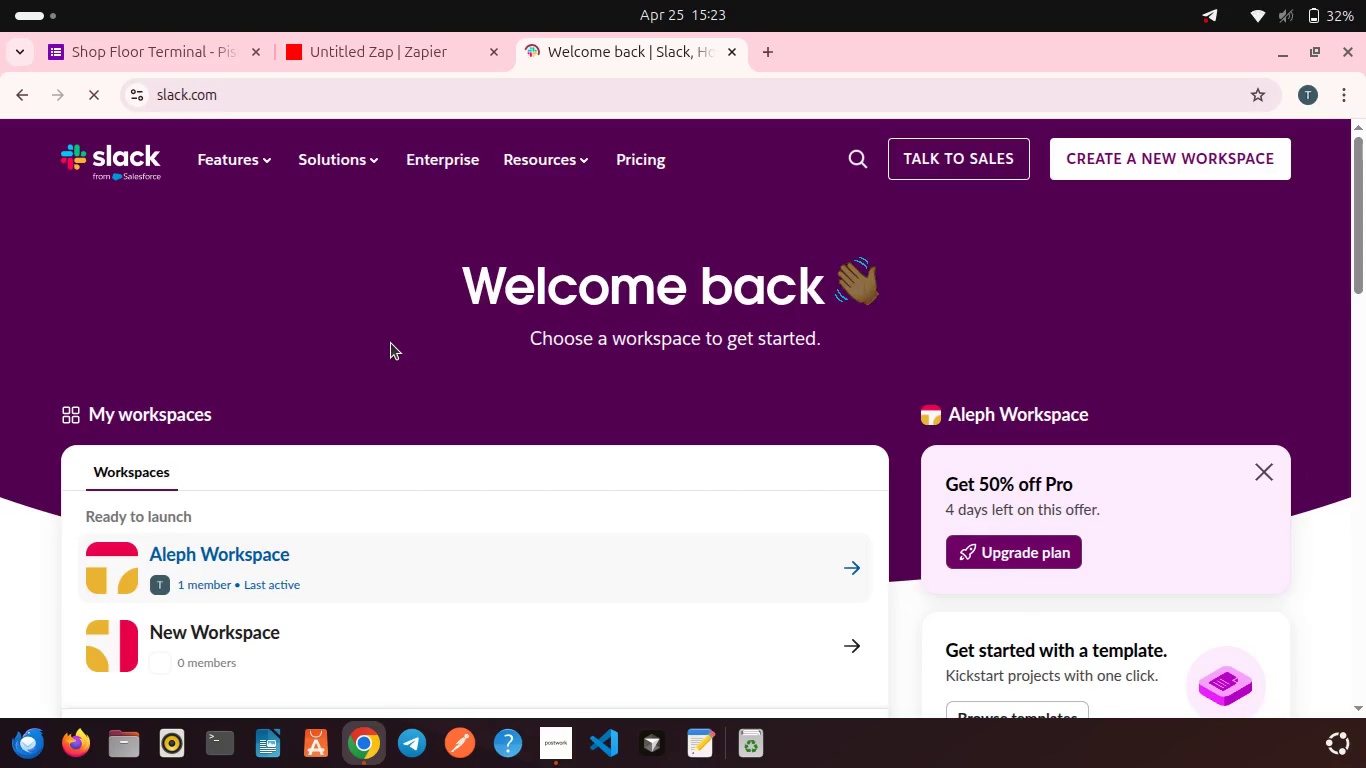 
scroll: coordinate [385, 382], scroll_direction: down, amount: 2.0
 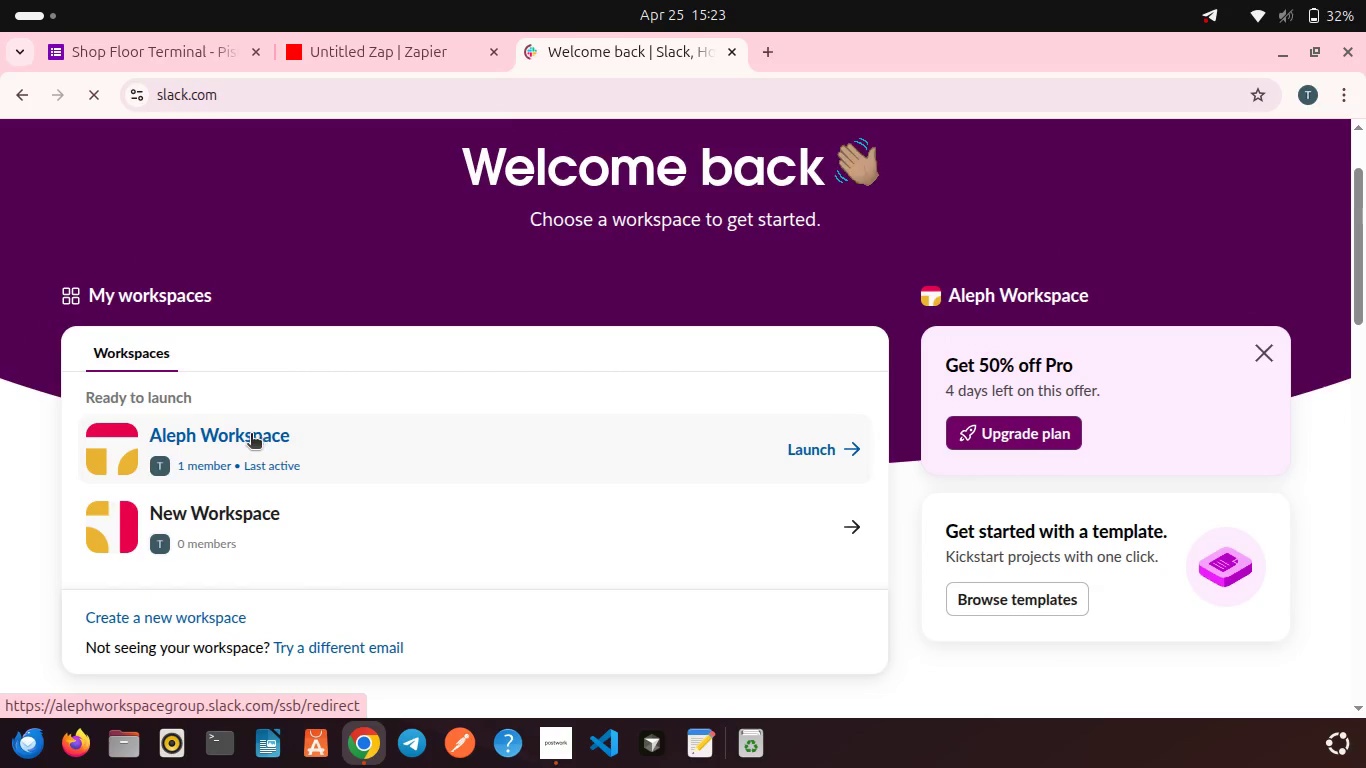 
scroll: coordinate [233, 417], scroll_direction: up, amount: 3.0
 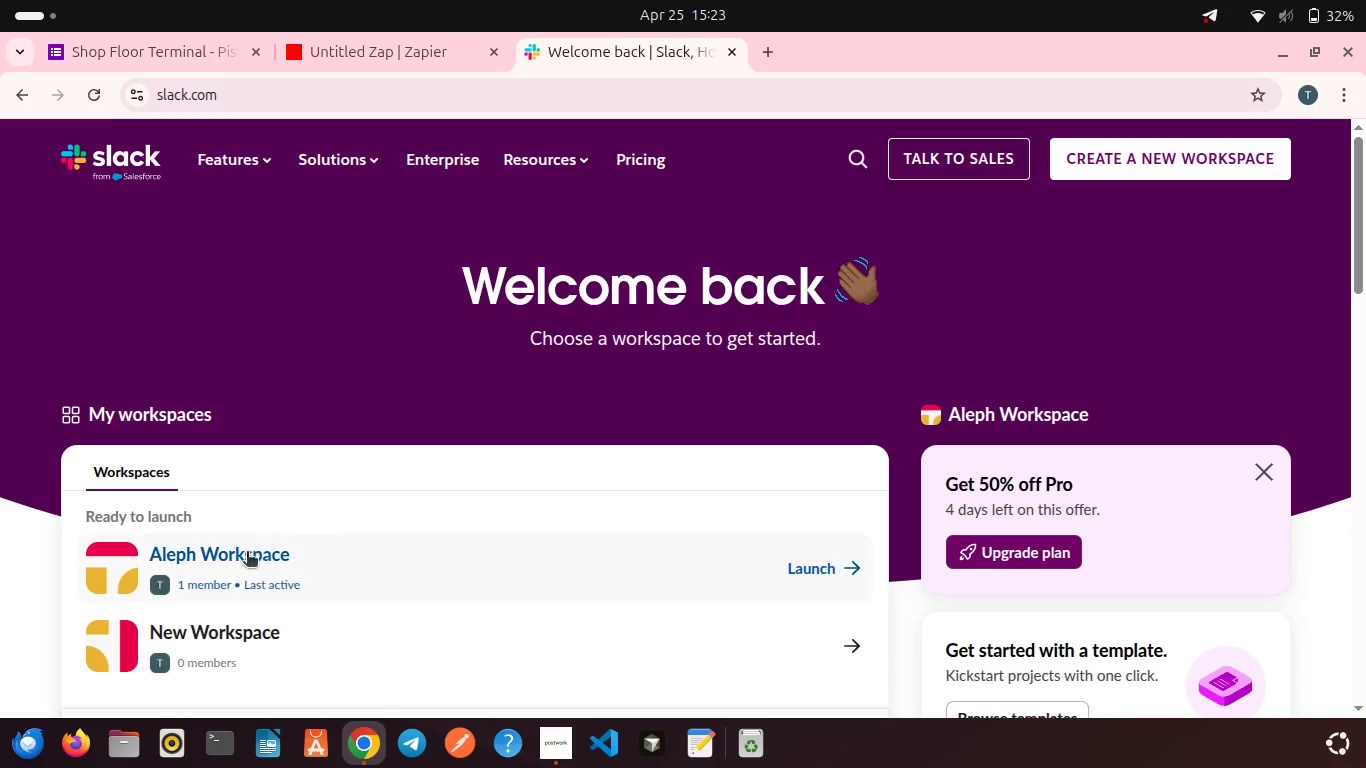 
left_click([245, 553])
 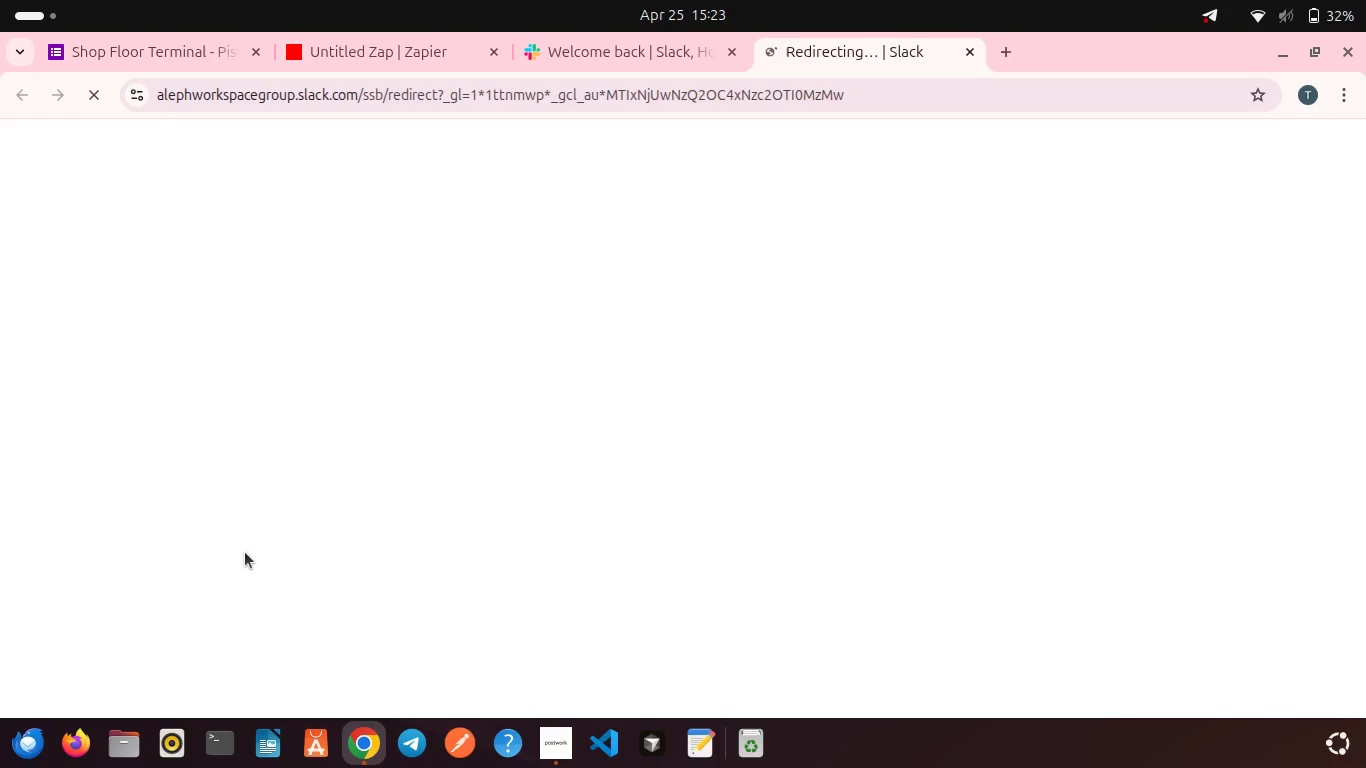 
wait(8.08)
 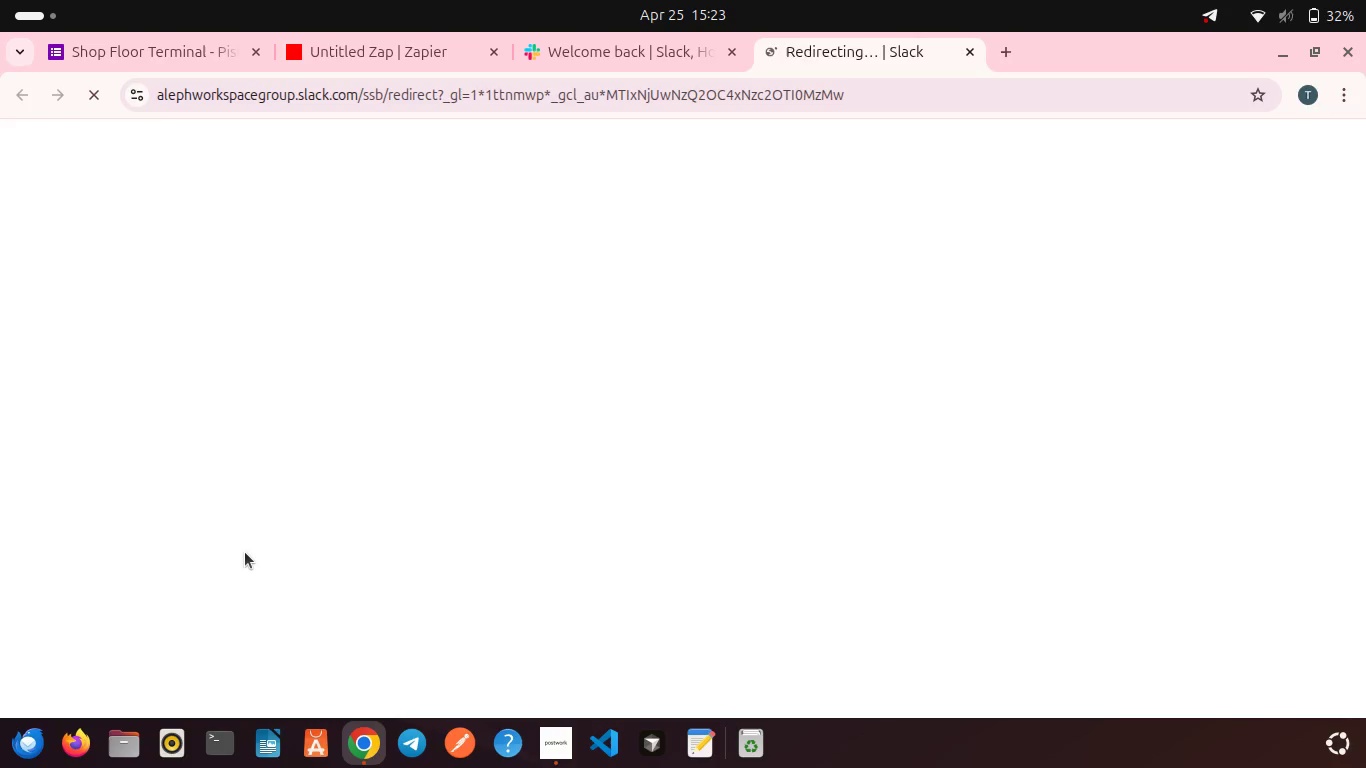 
left_click([821, 319])
 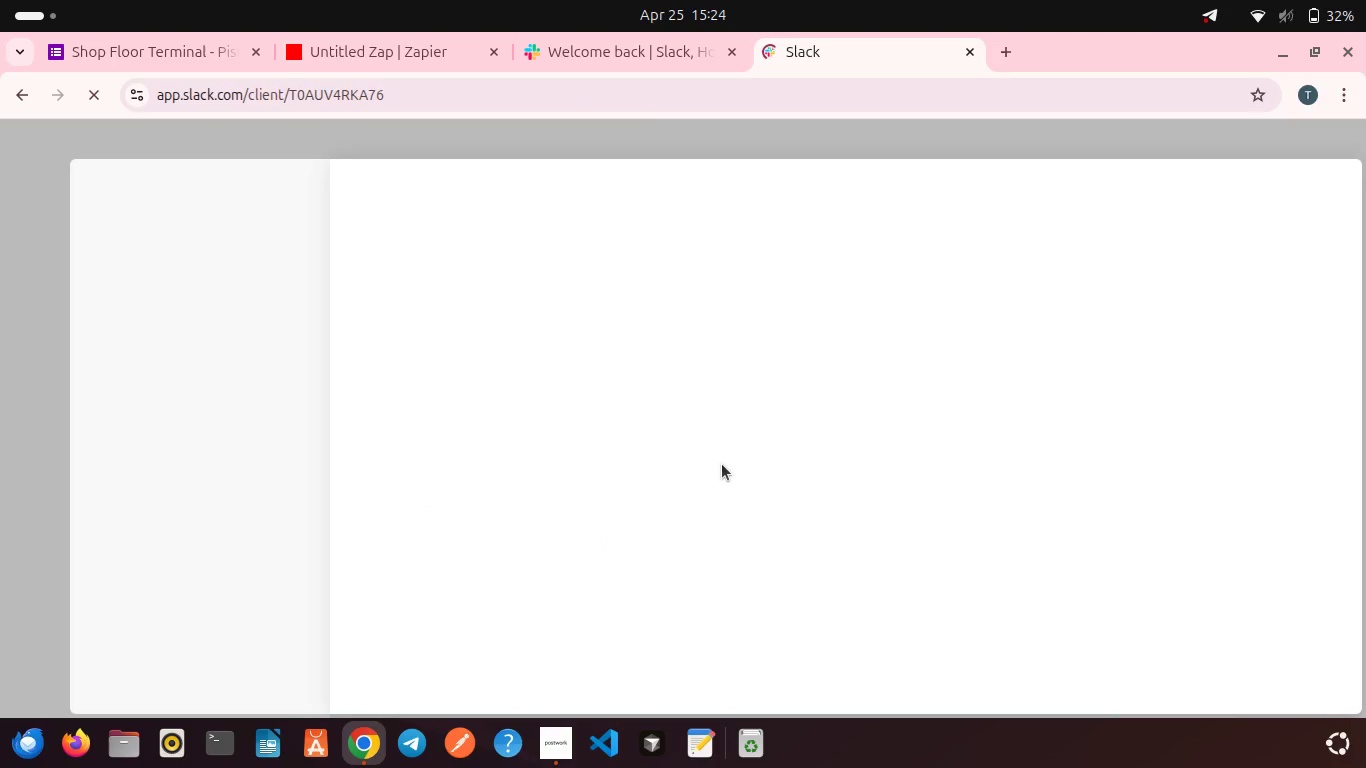 
wait(13.56)
 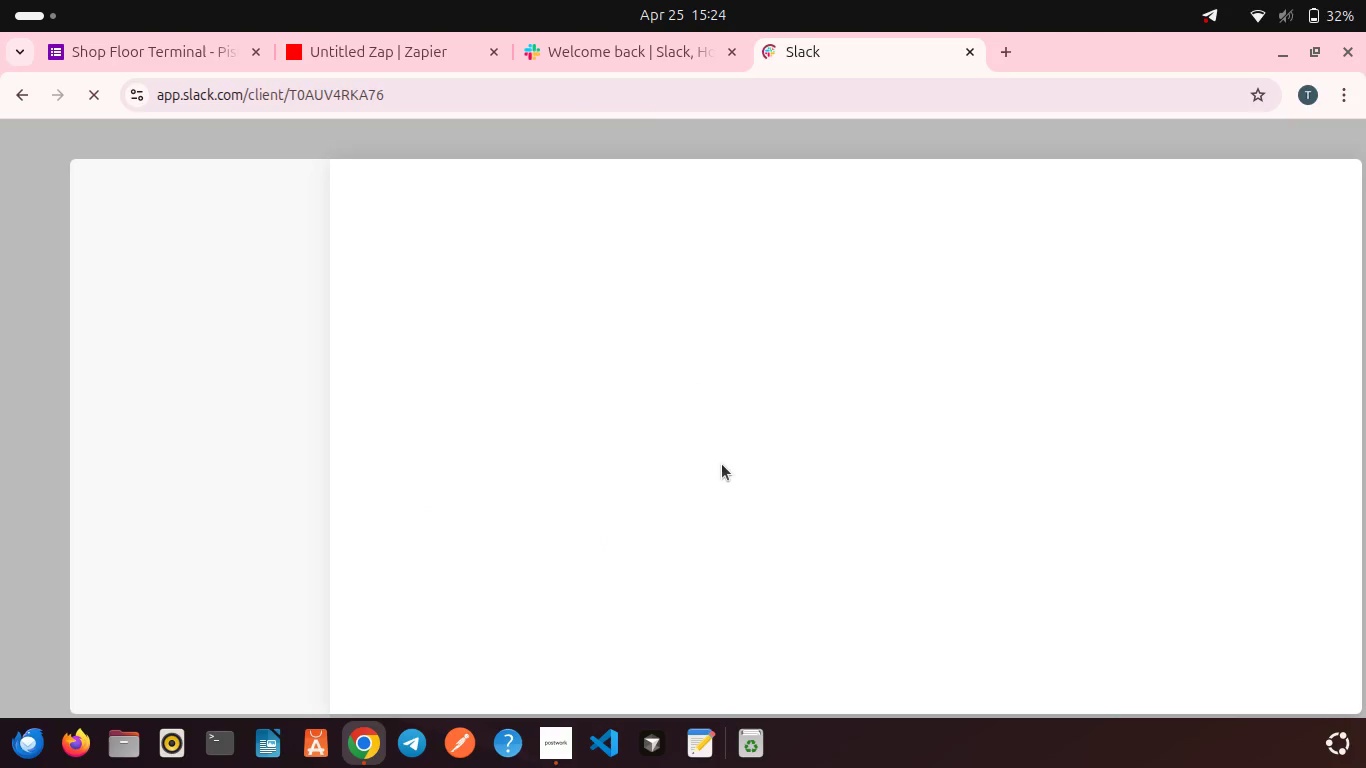 
scroll: coordinate [390, 380], scroll_direction: down, amount: 20.0
 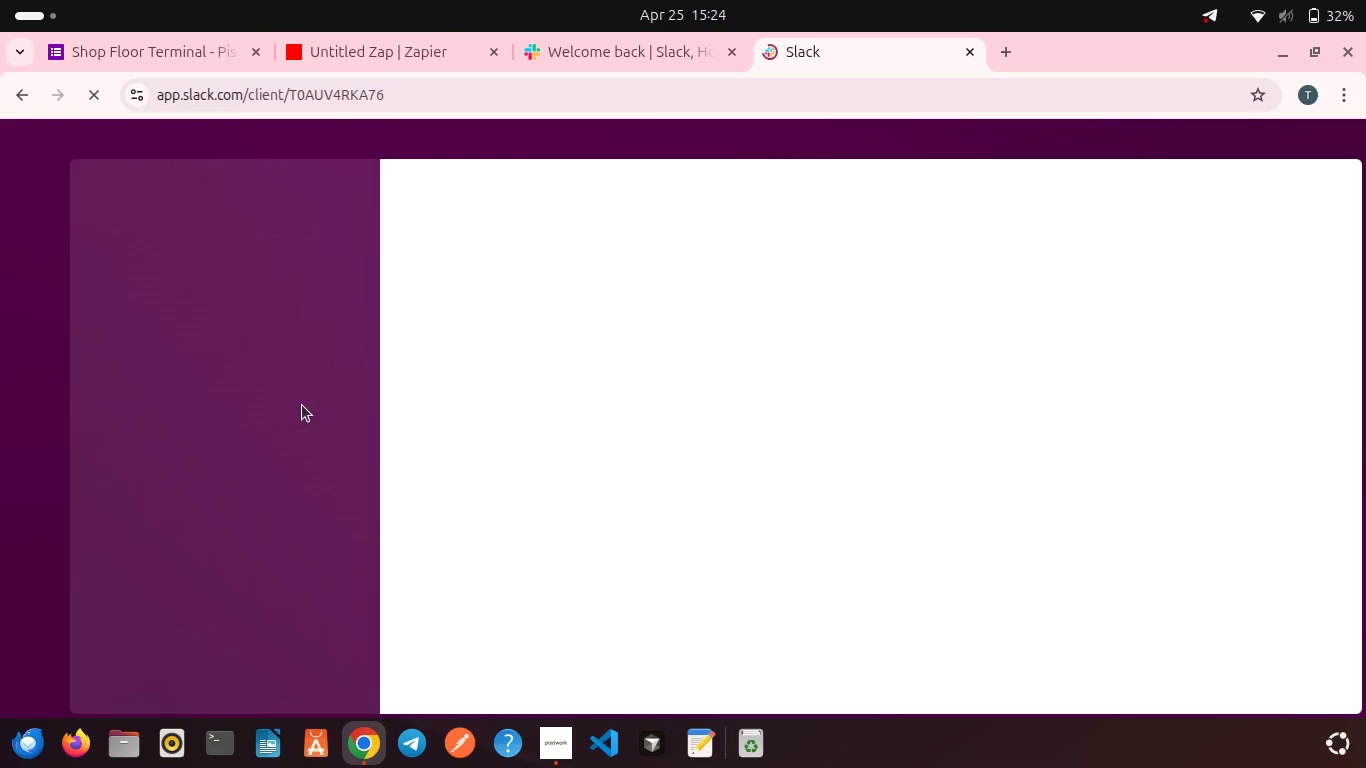 
left_click([600, 61])
 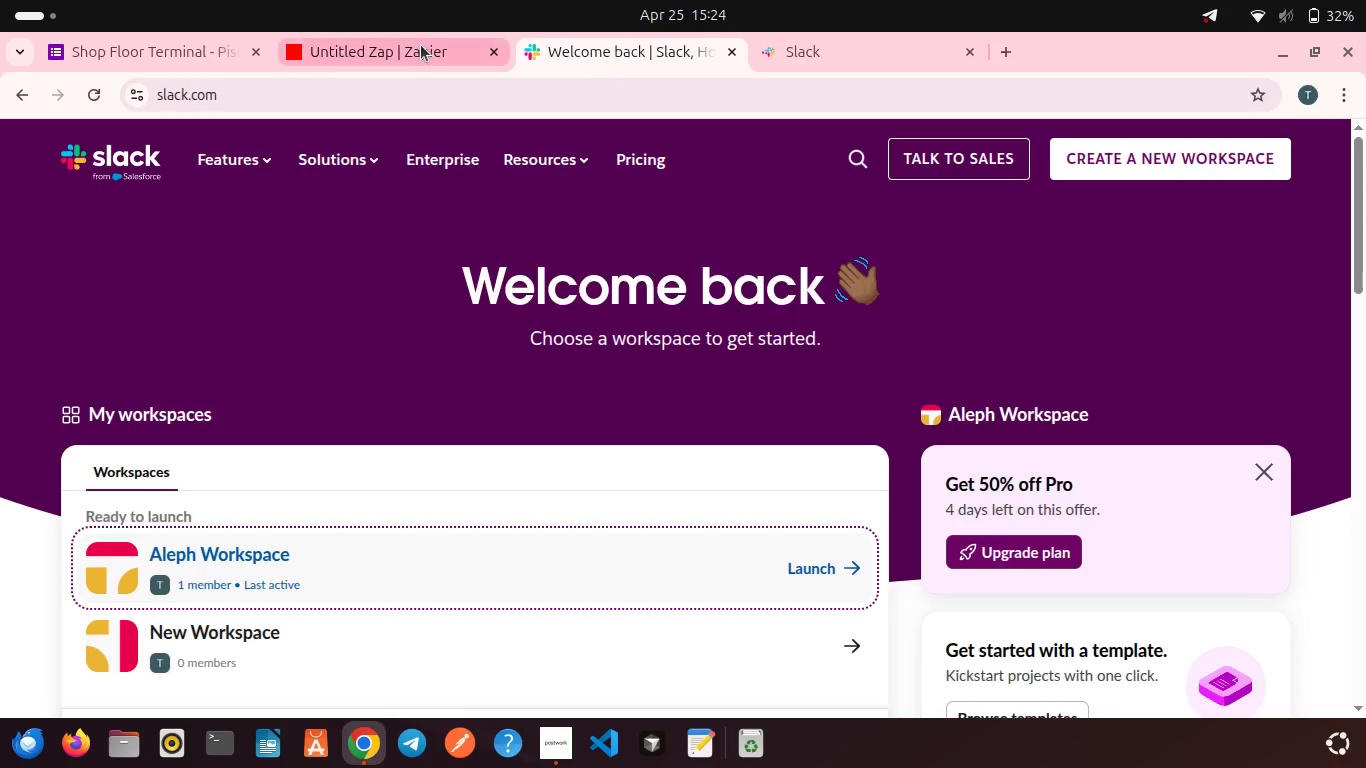 
left_click([421, 45])
 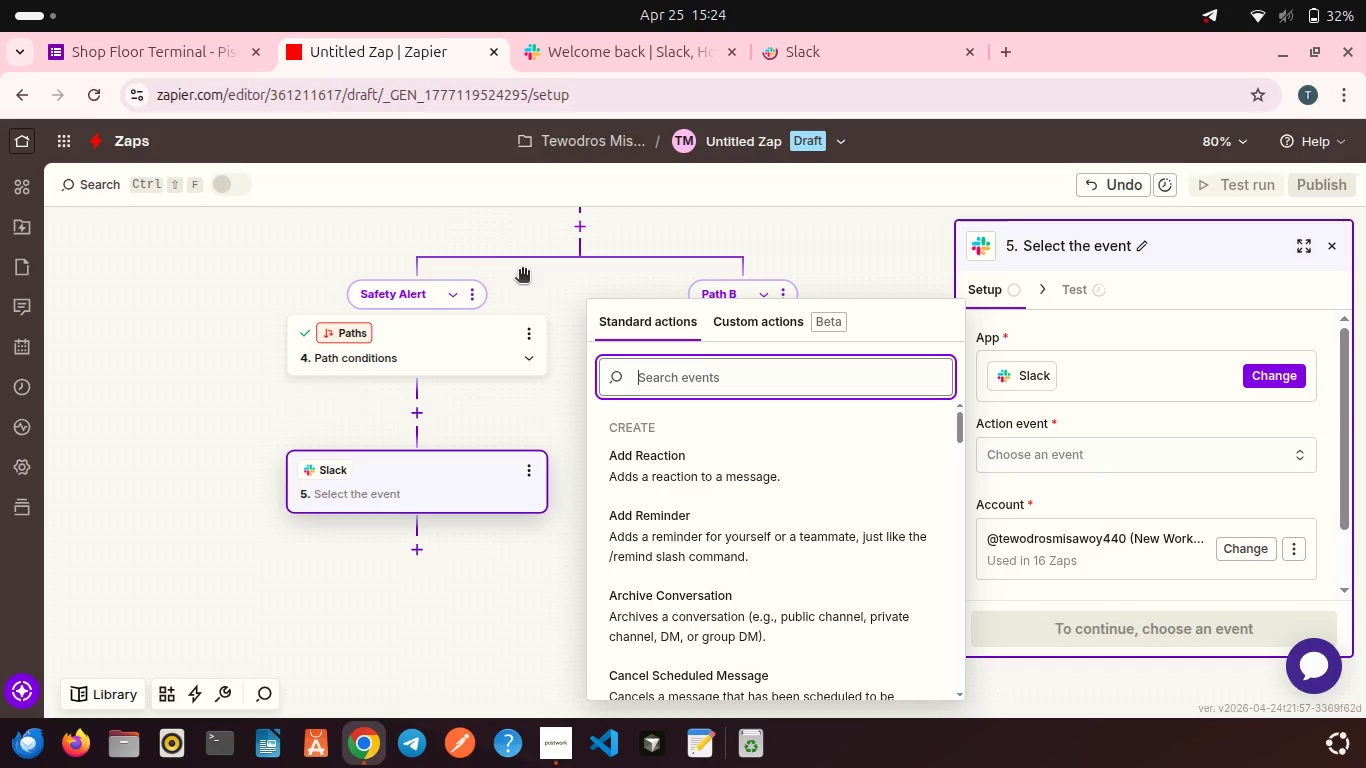 
scroll: coordinate [522, 271], scroll_direction: down, amount: 1.0
 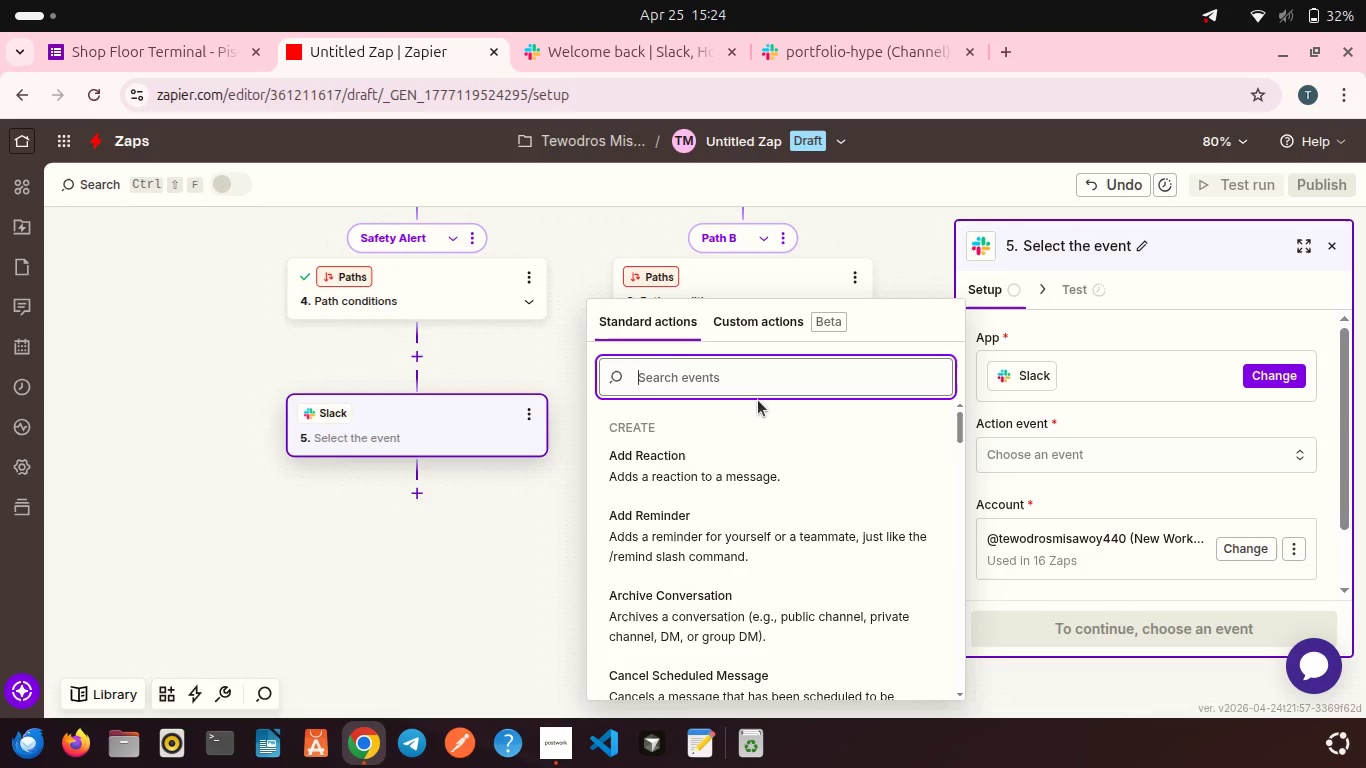 
wait(15.4)
 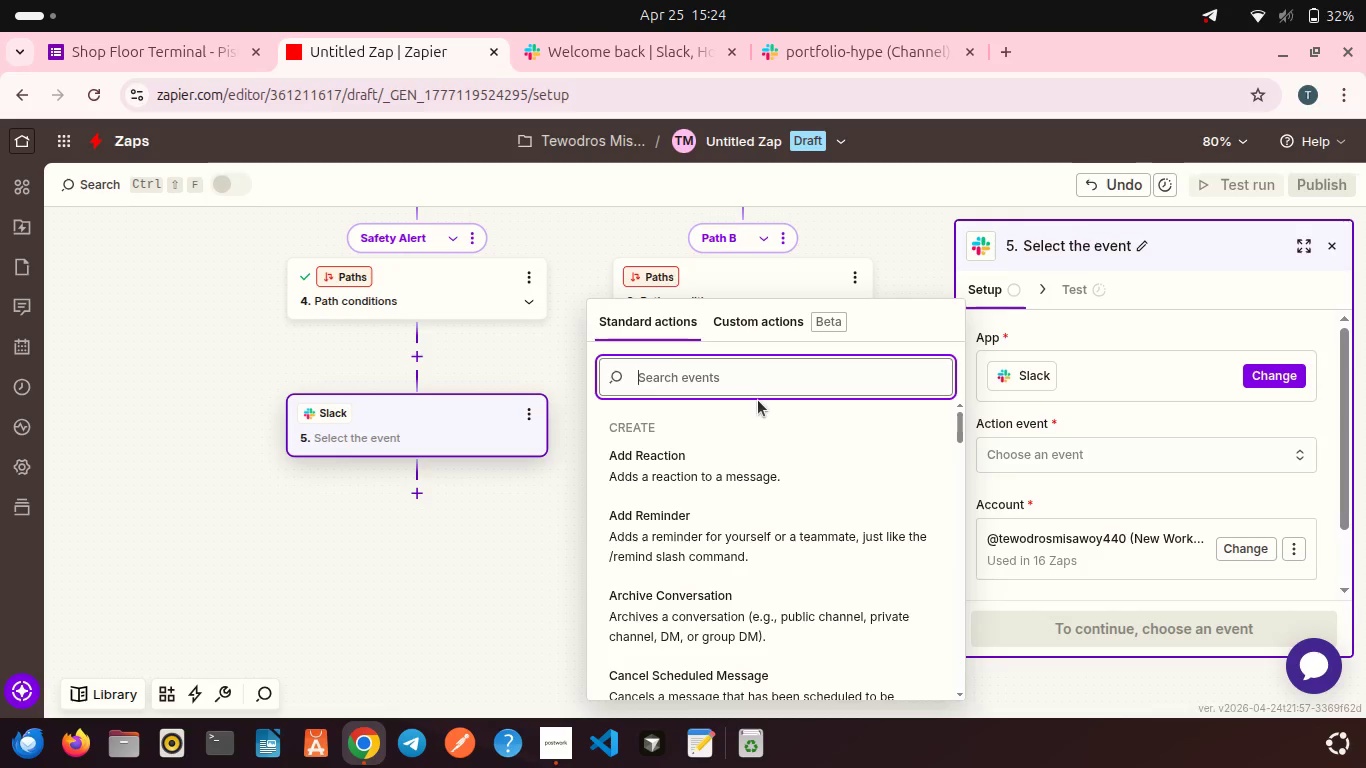 
type(Sen)
 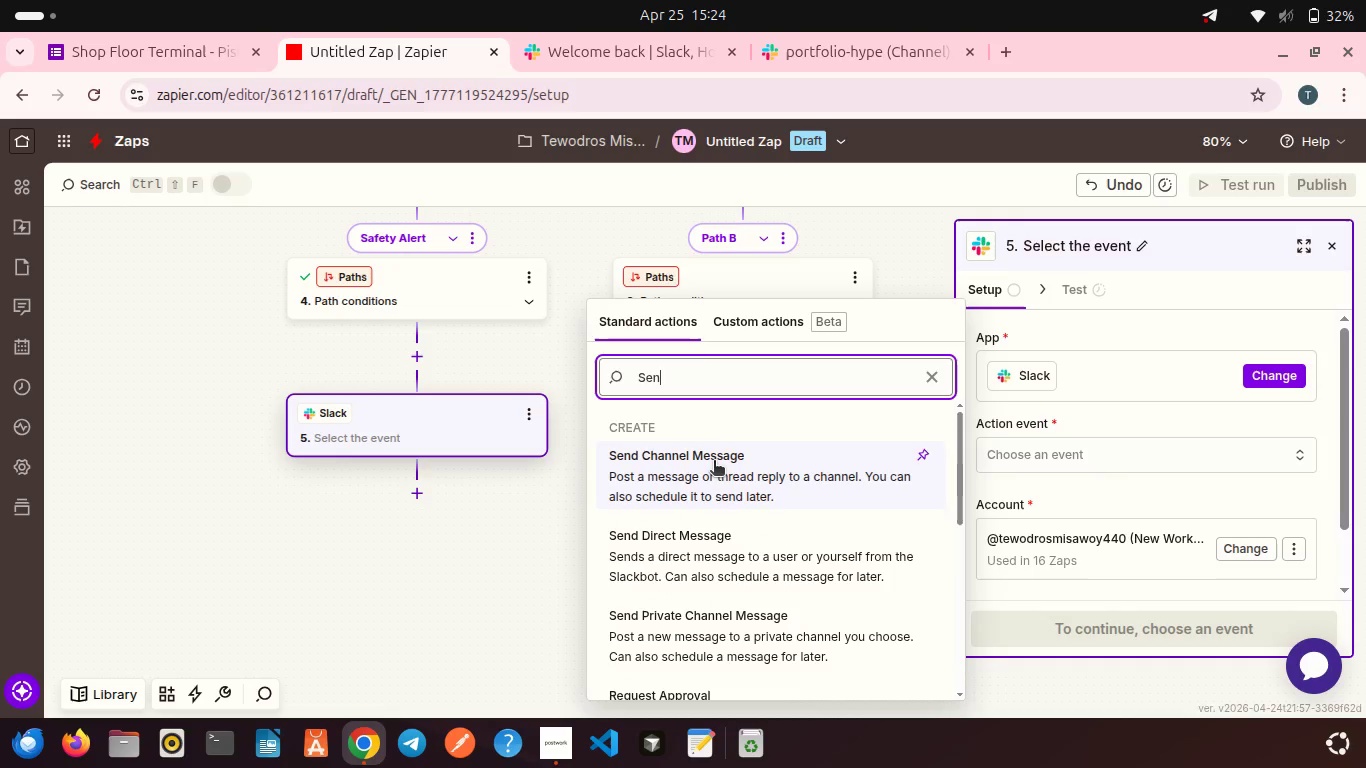 
left_click([714, 462])
 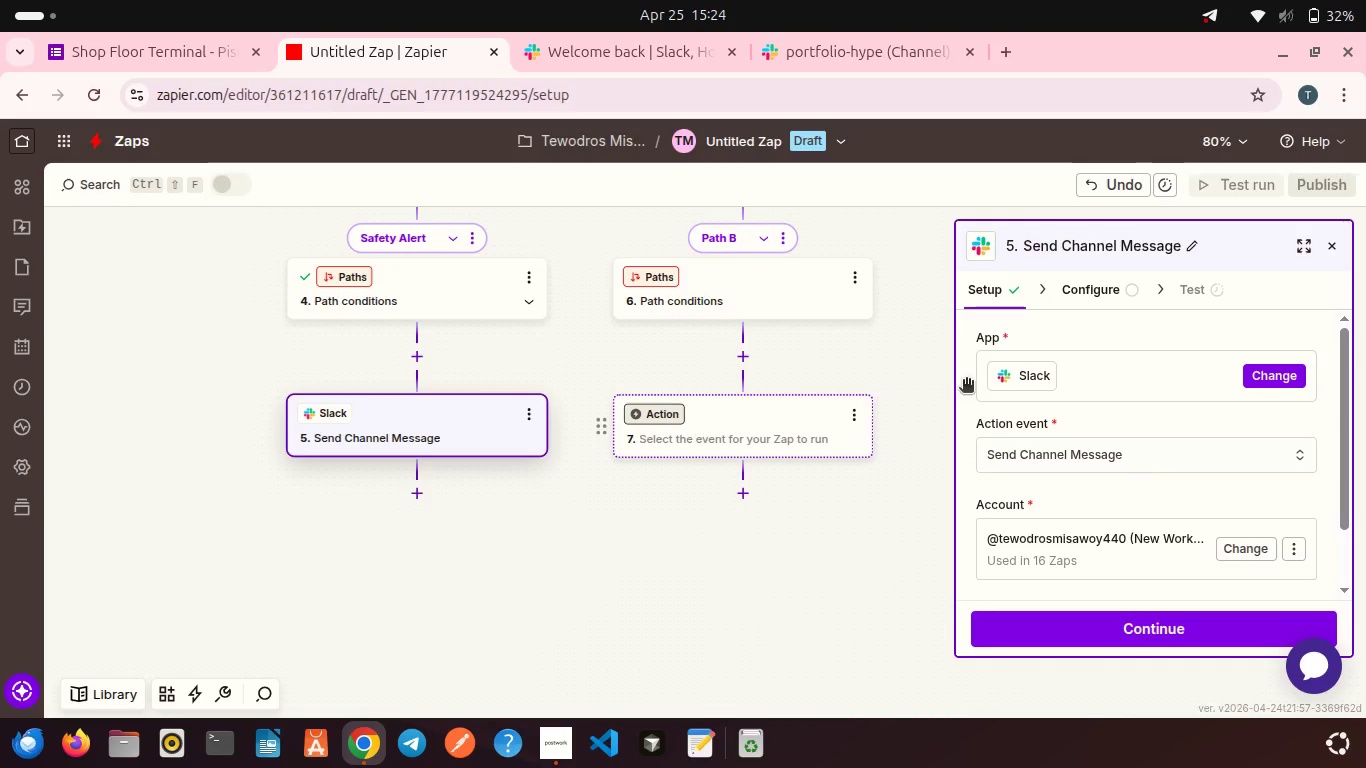 
scroll: coordinate [1089, 438], scroll_direction: down, amount: 6.0
 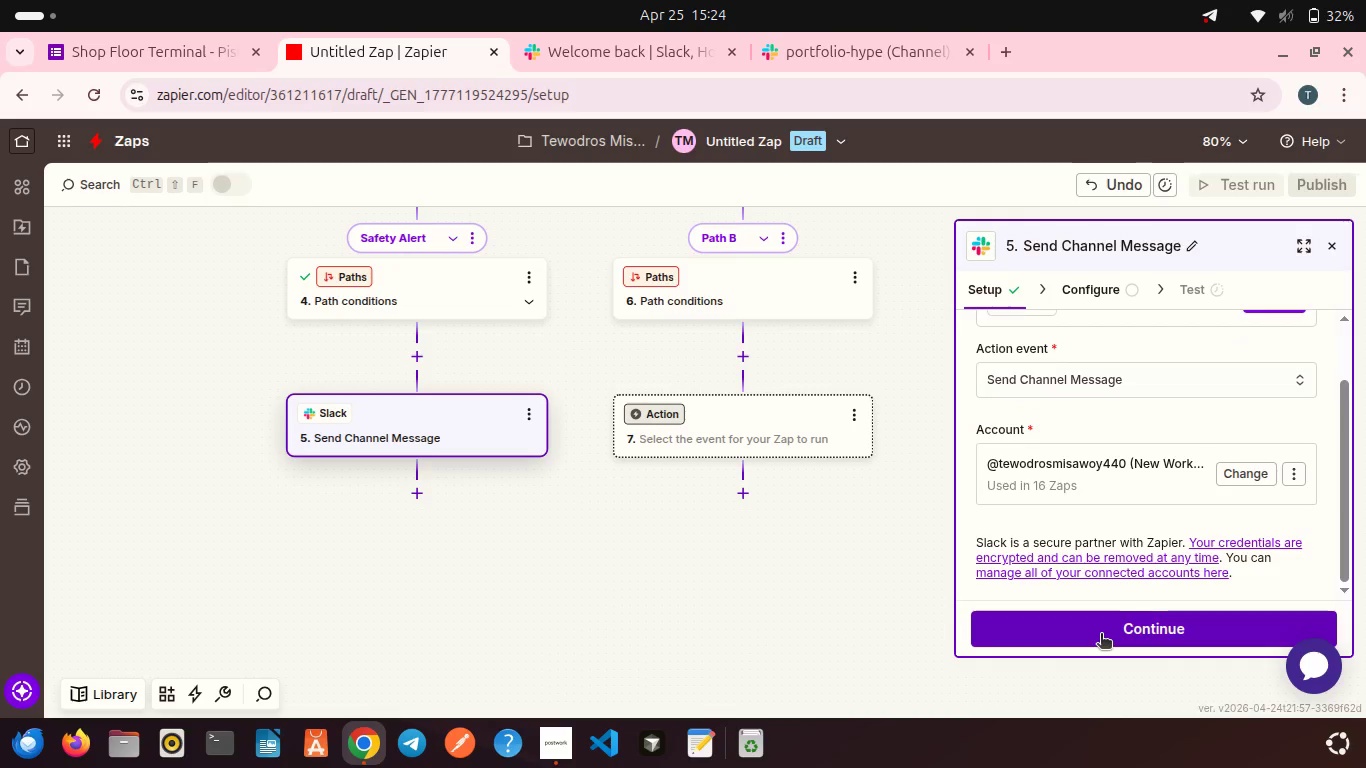 
left_click([1101, 635])
 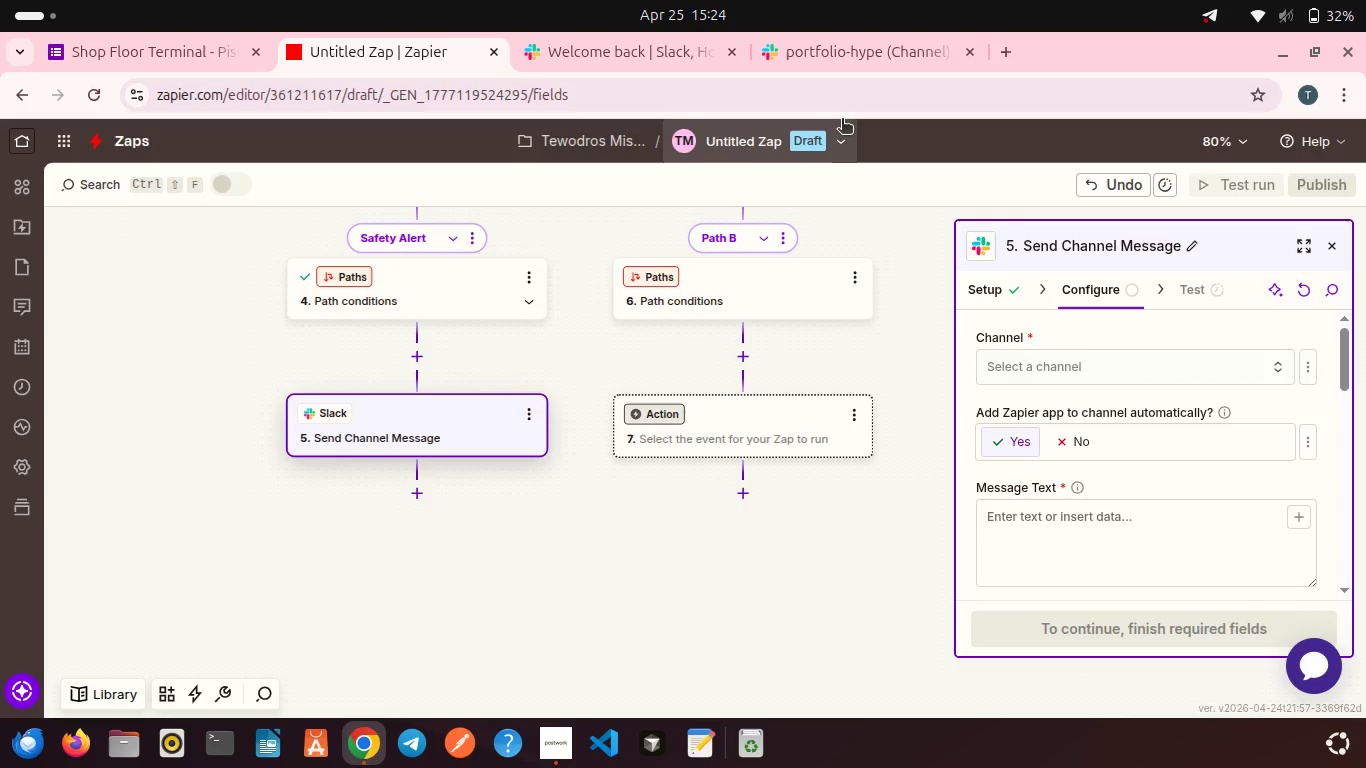 
wait(9.98)
 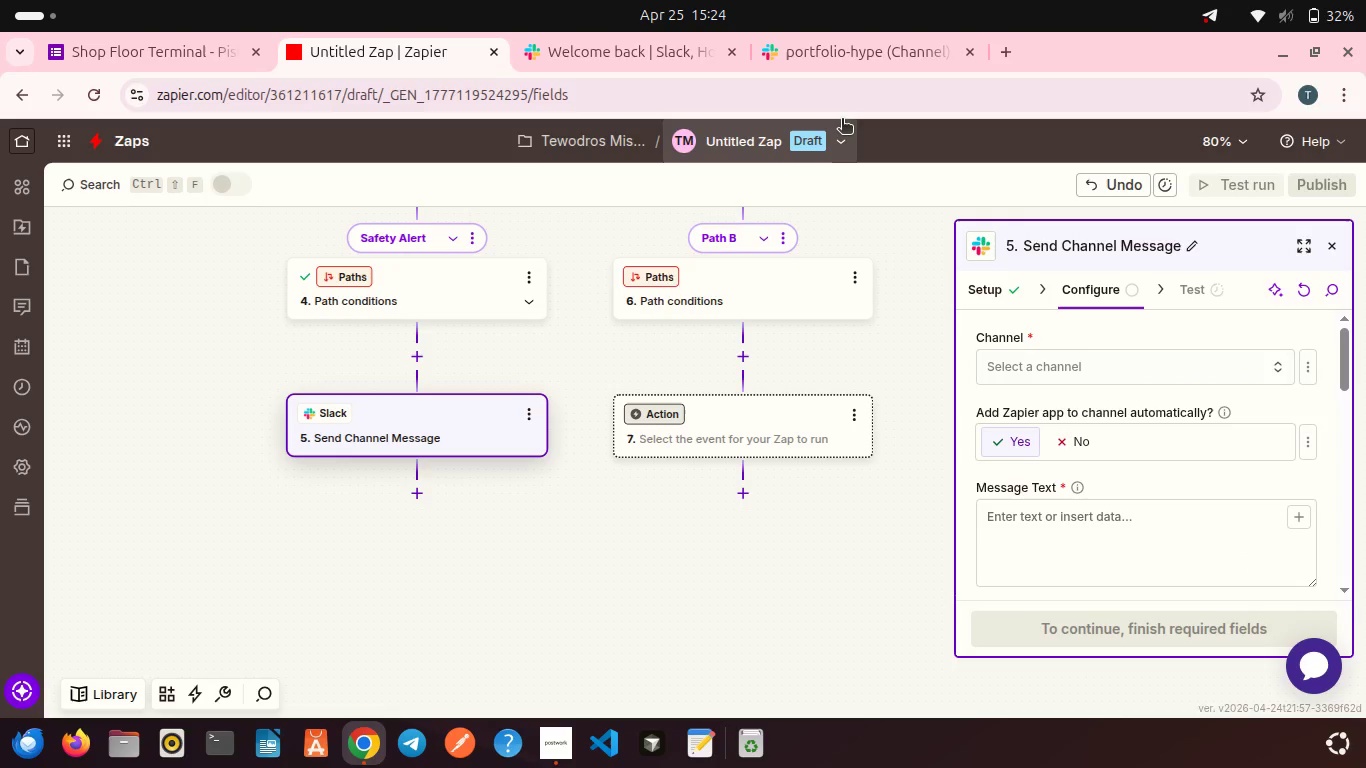 
left_click([795, 45])
 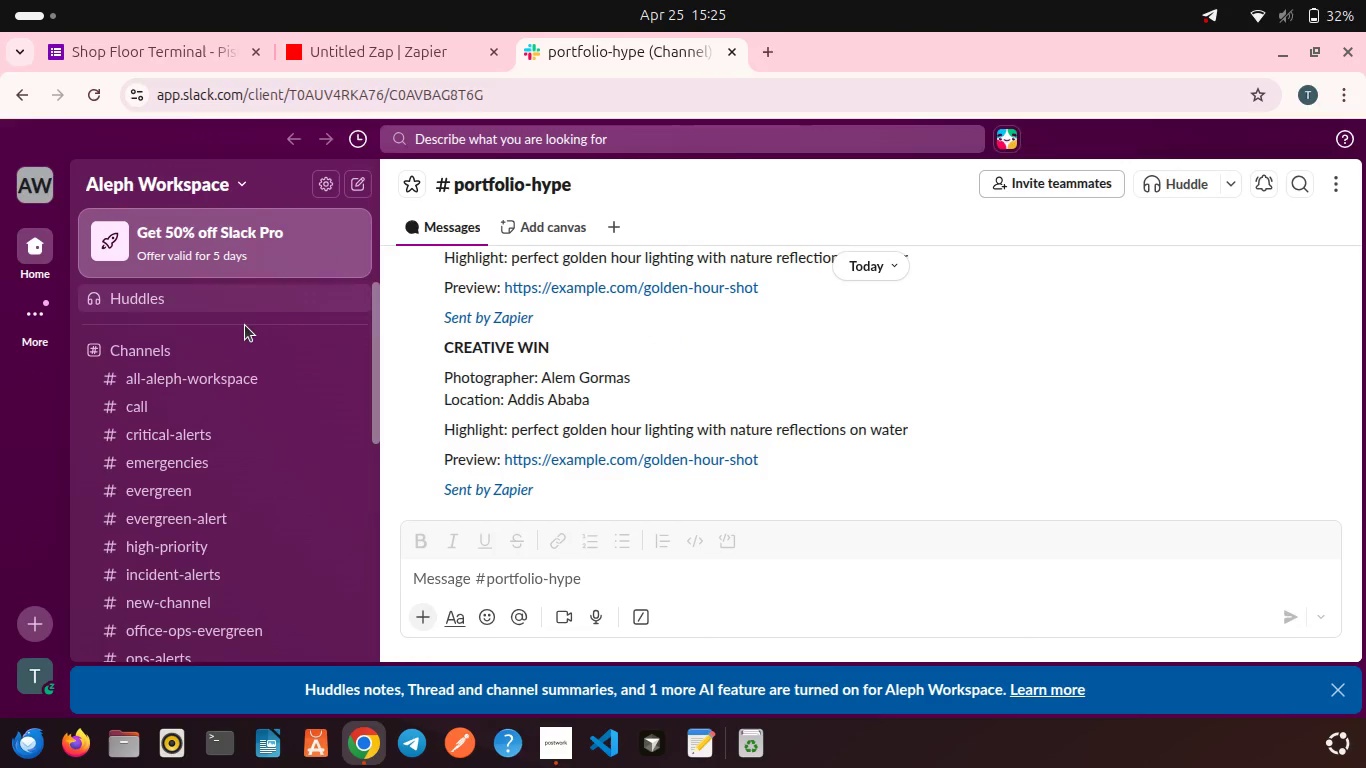 
mouse_move([339, 354])
 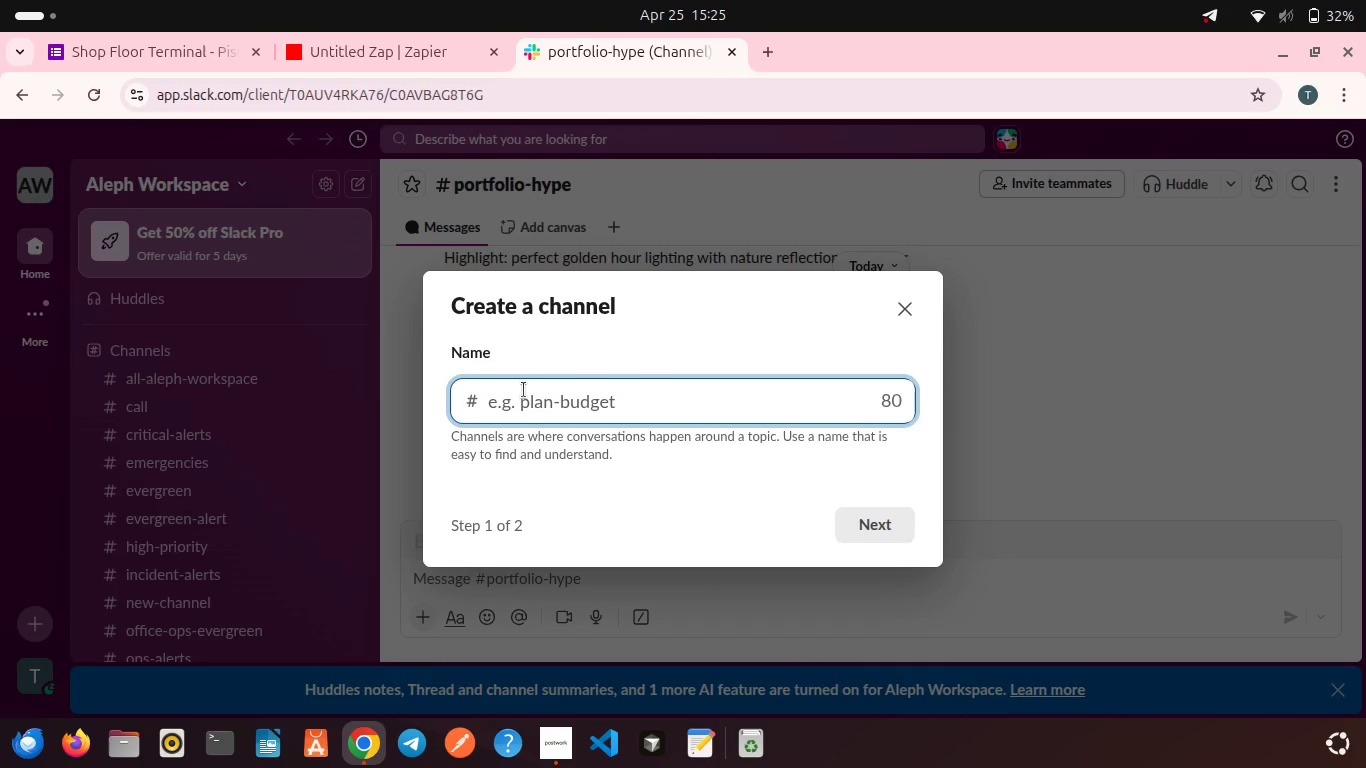 
type(safety-incidents)
 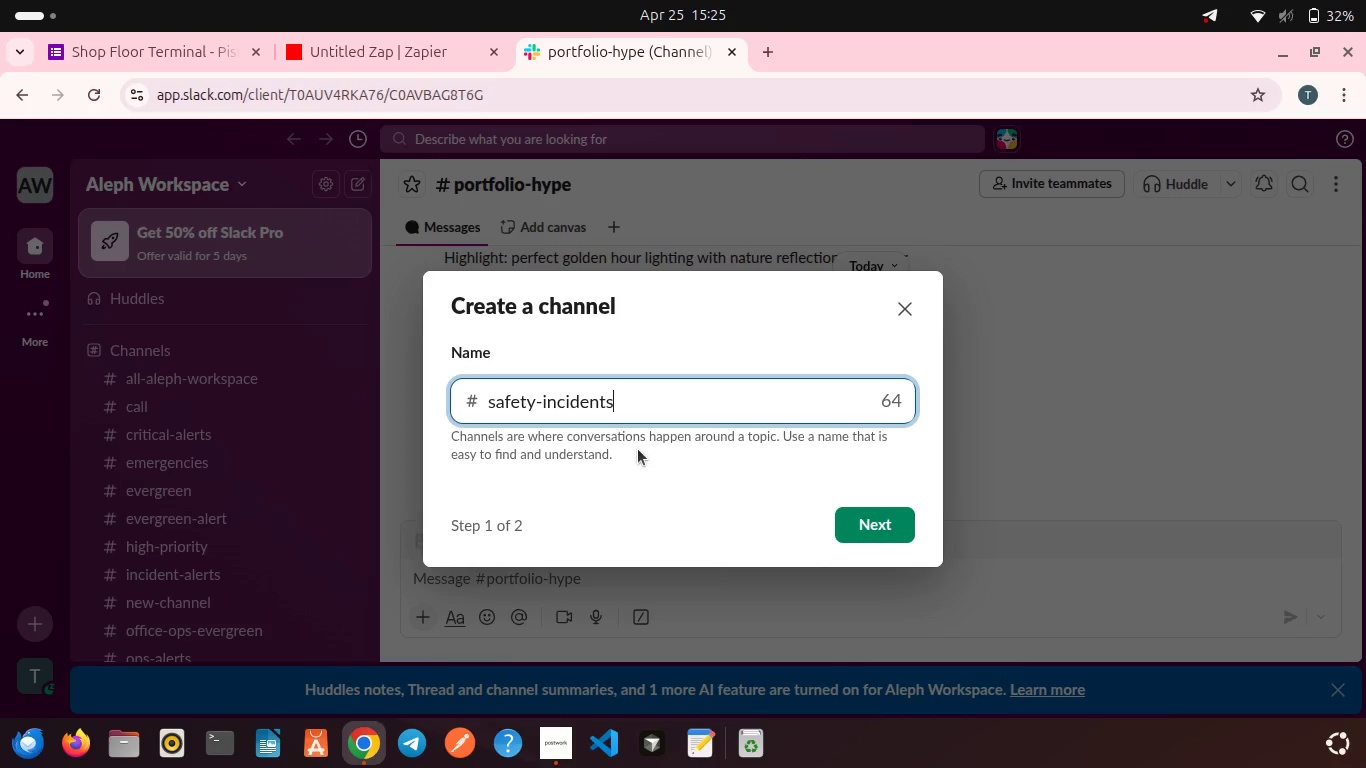 
wait(7.13)
 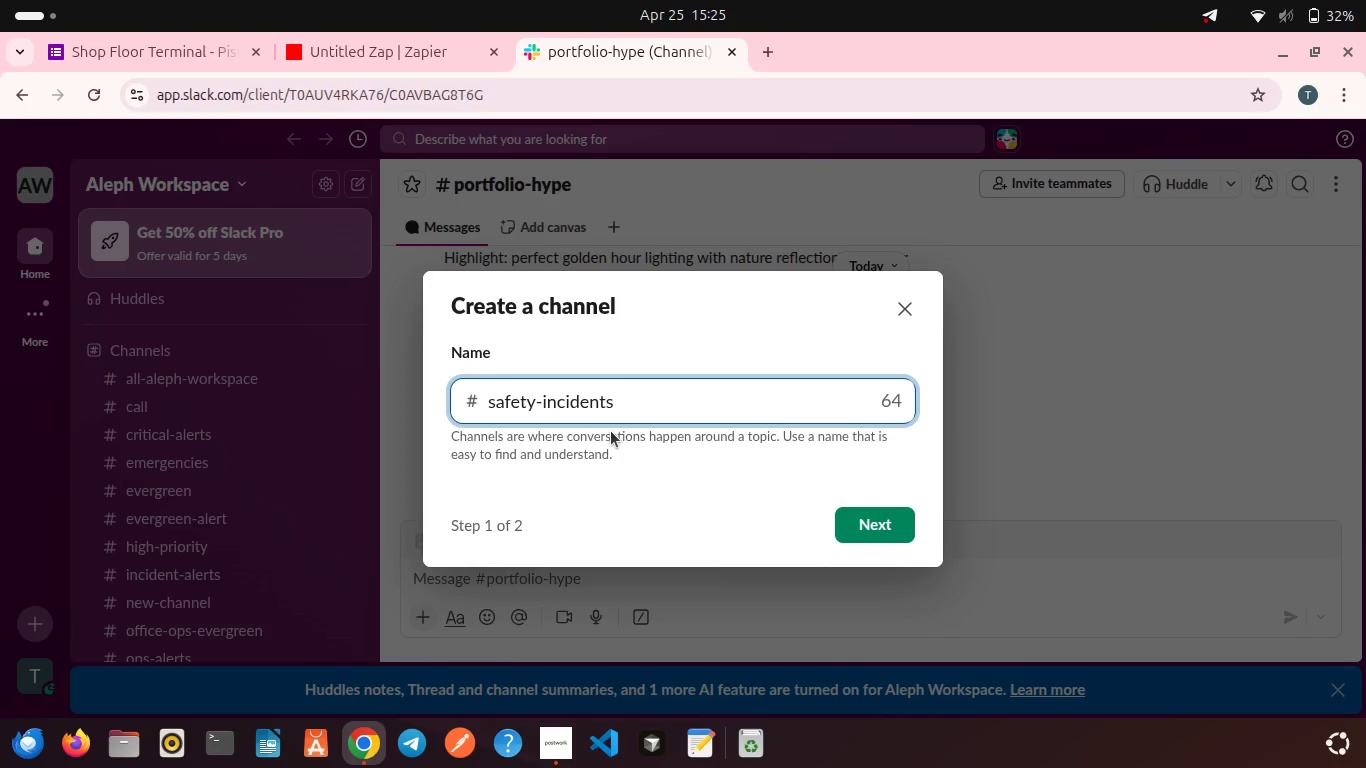 
mouse_move([879, 495])
 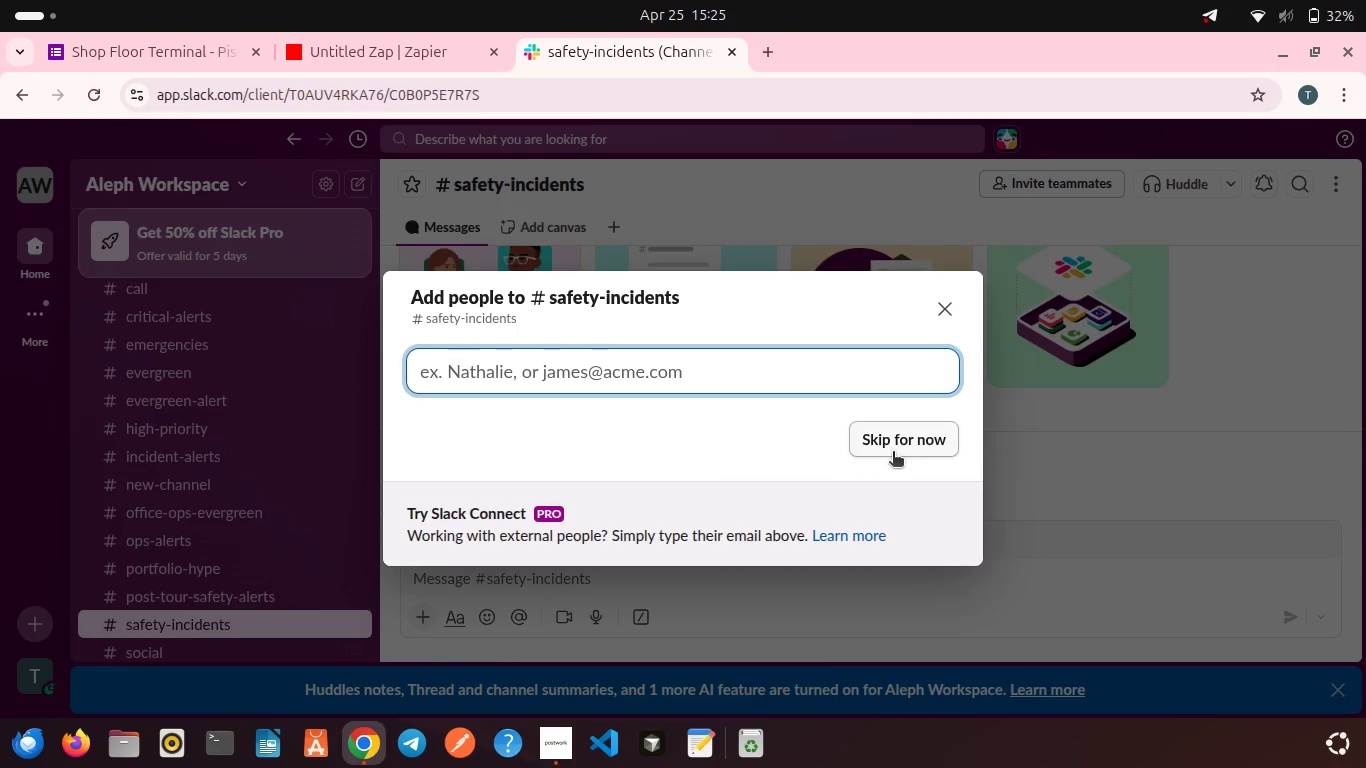 
left_click([893, 453])
 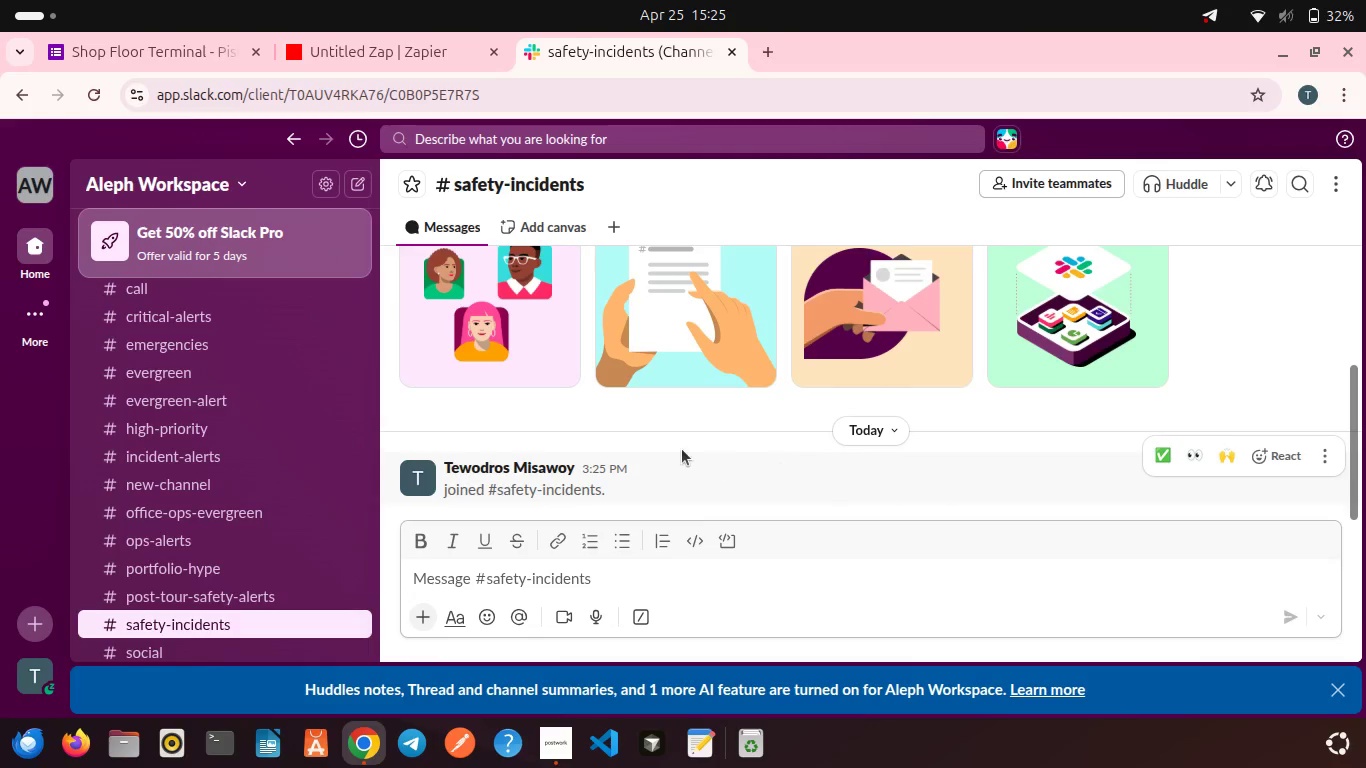 
scroll: coordinate [682, 449], scroll_direction: down, amount: 3.0
 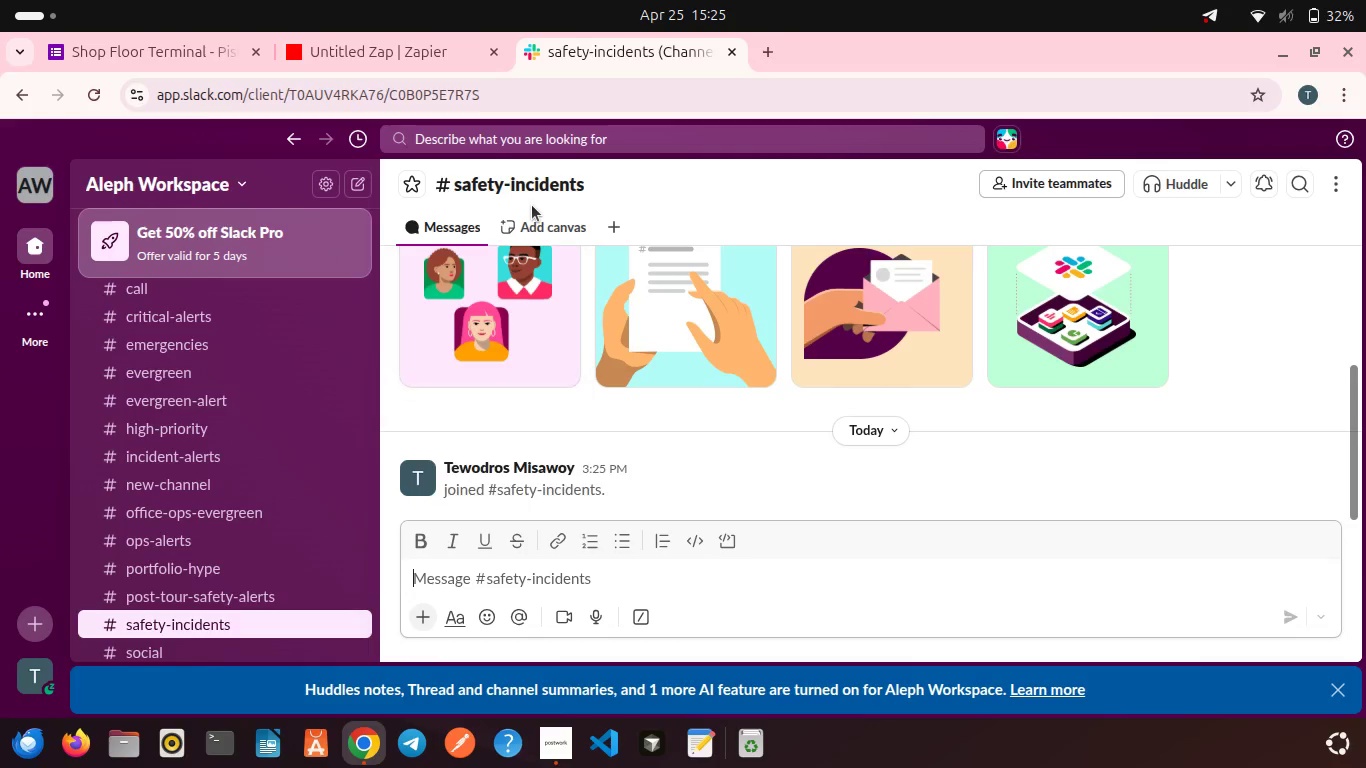 
left_click([425, 53])
 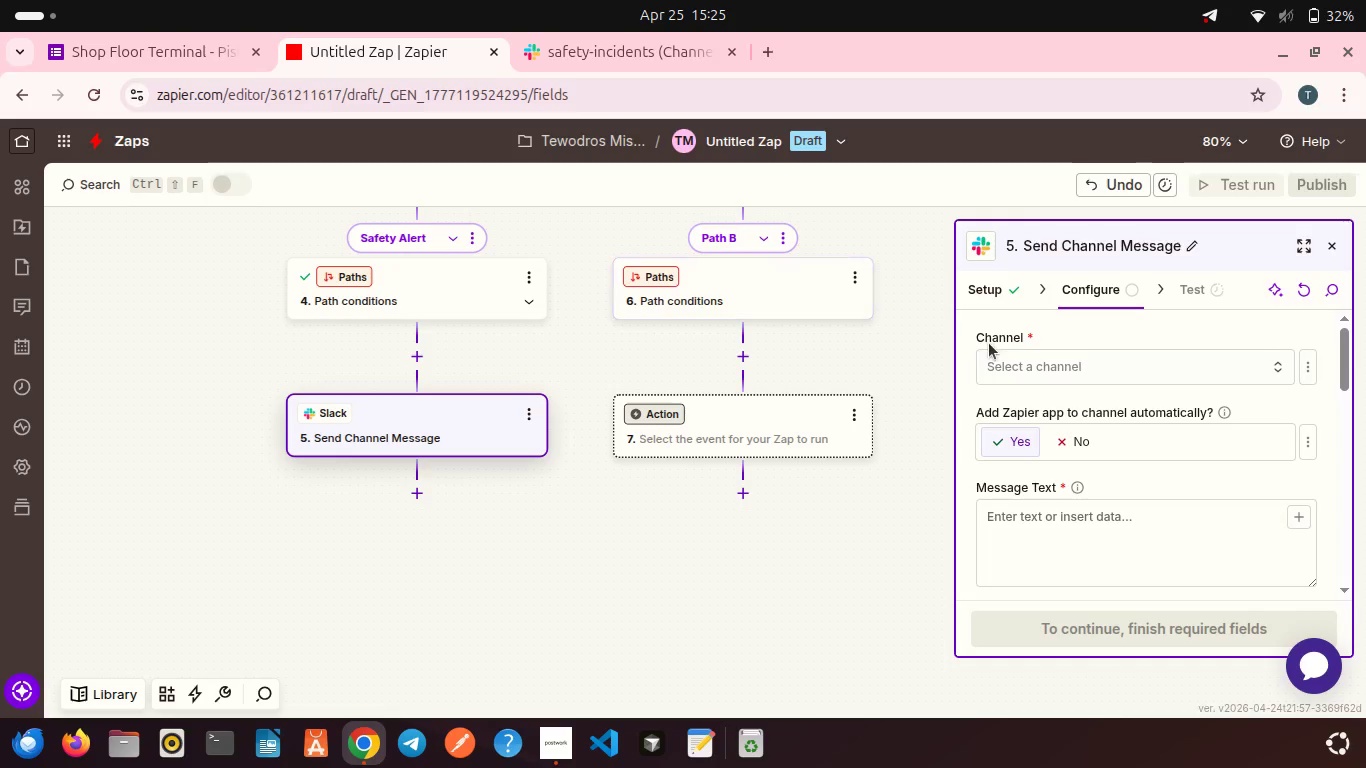 
left_click([1011, 358])
 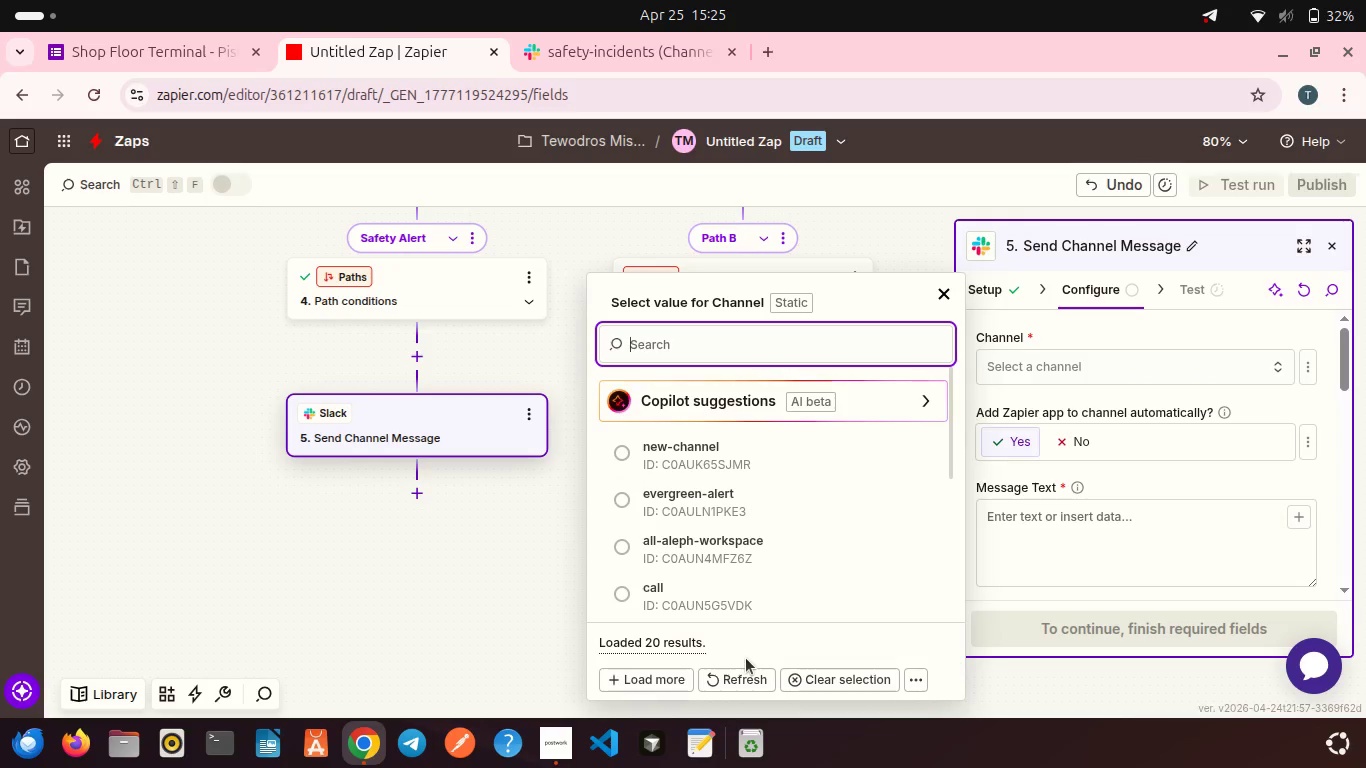 
left_click([746, 677])
 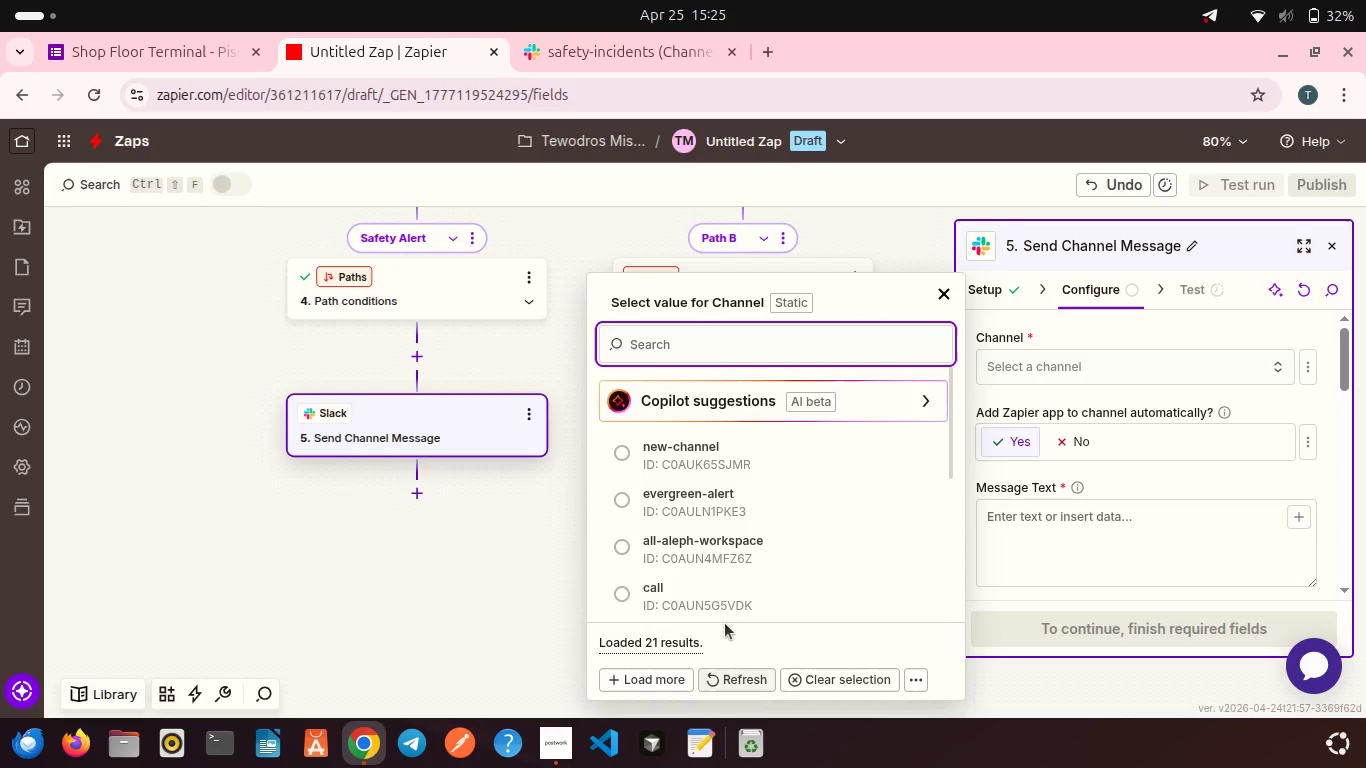 
scroll: coordinate [721, 566], scroll_direction: down, amount: 5.0
 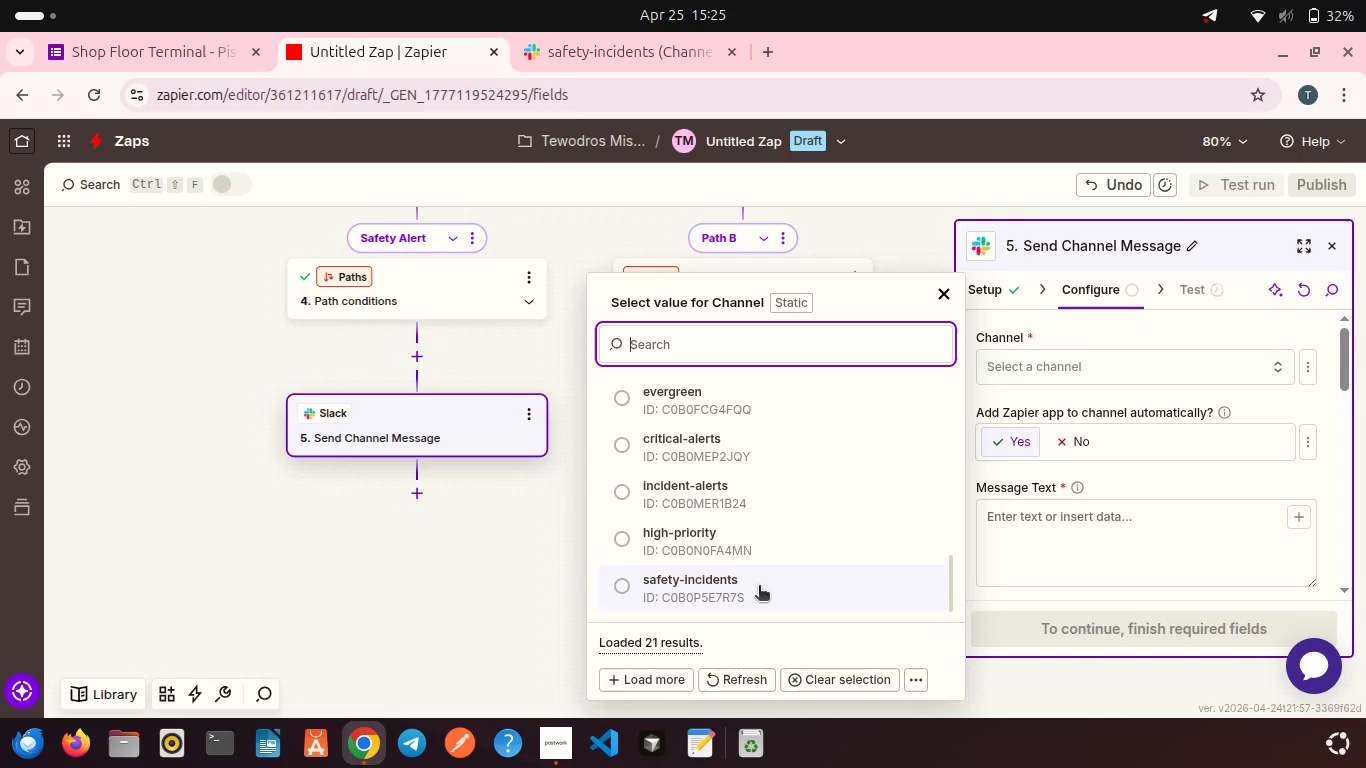 
left_click([759, 588])
 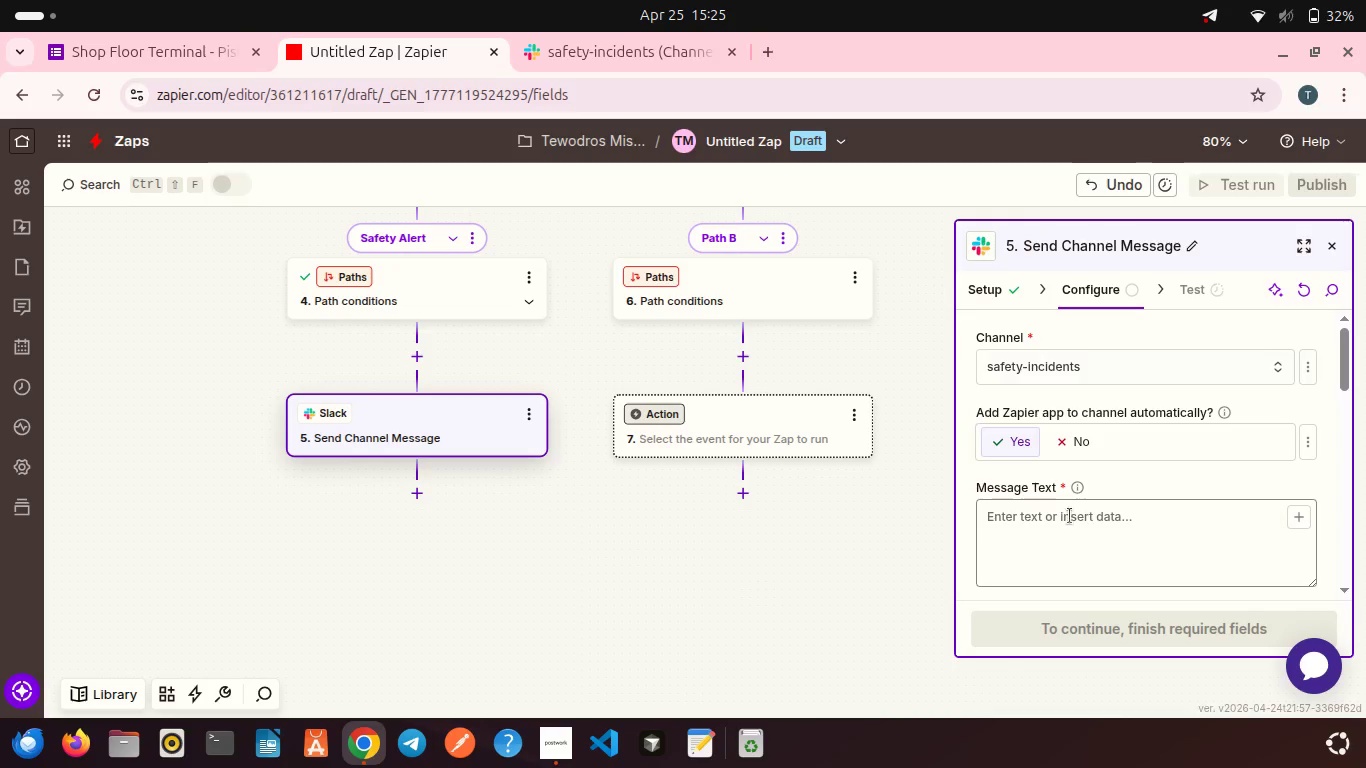 
left_click([1051, 534])
 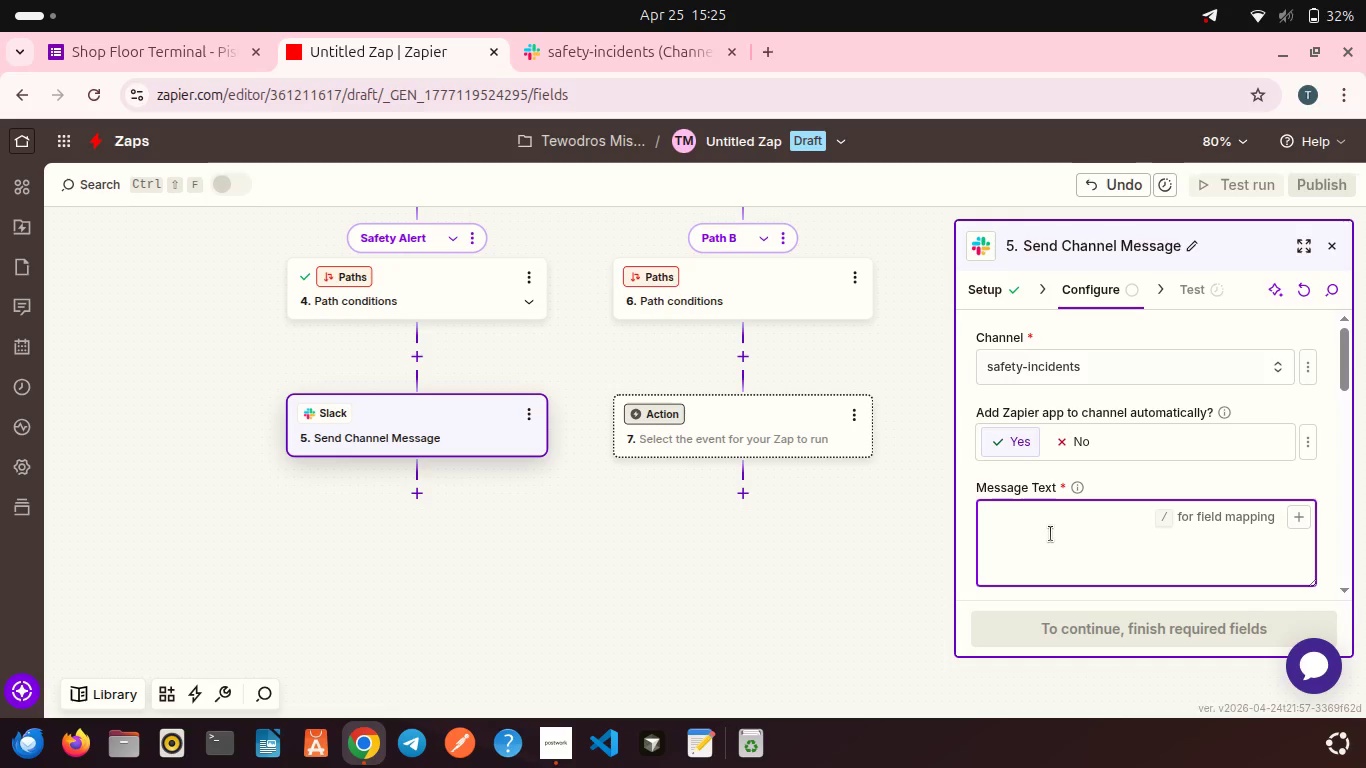 
type(8)
key(Backspace)
type(*SAFETY ALERT*)
 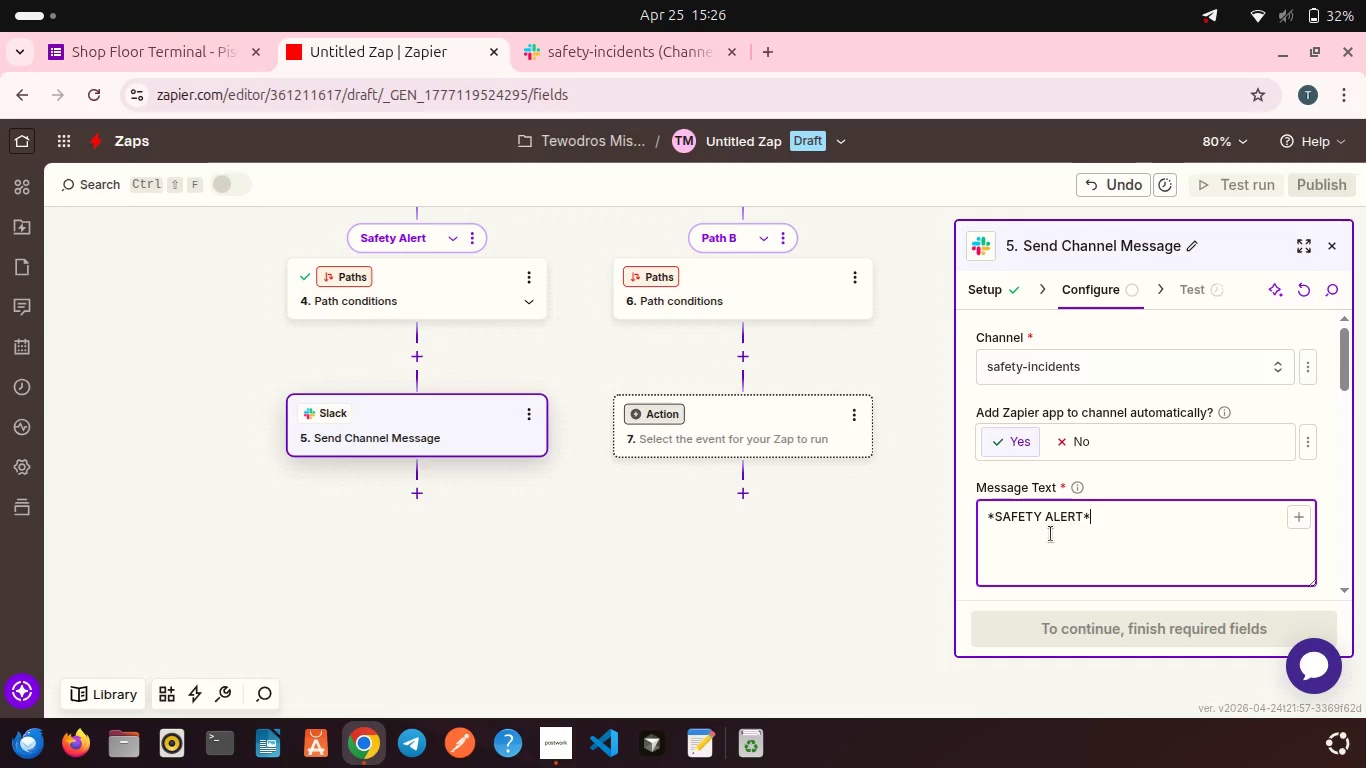 
key(Enter)
 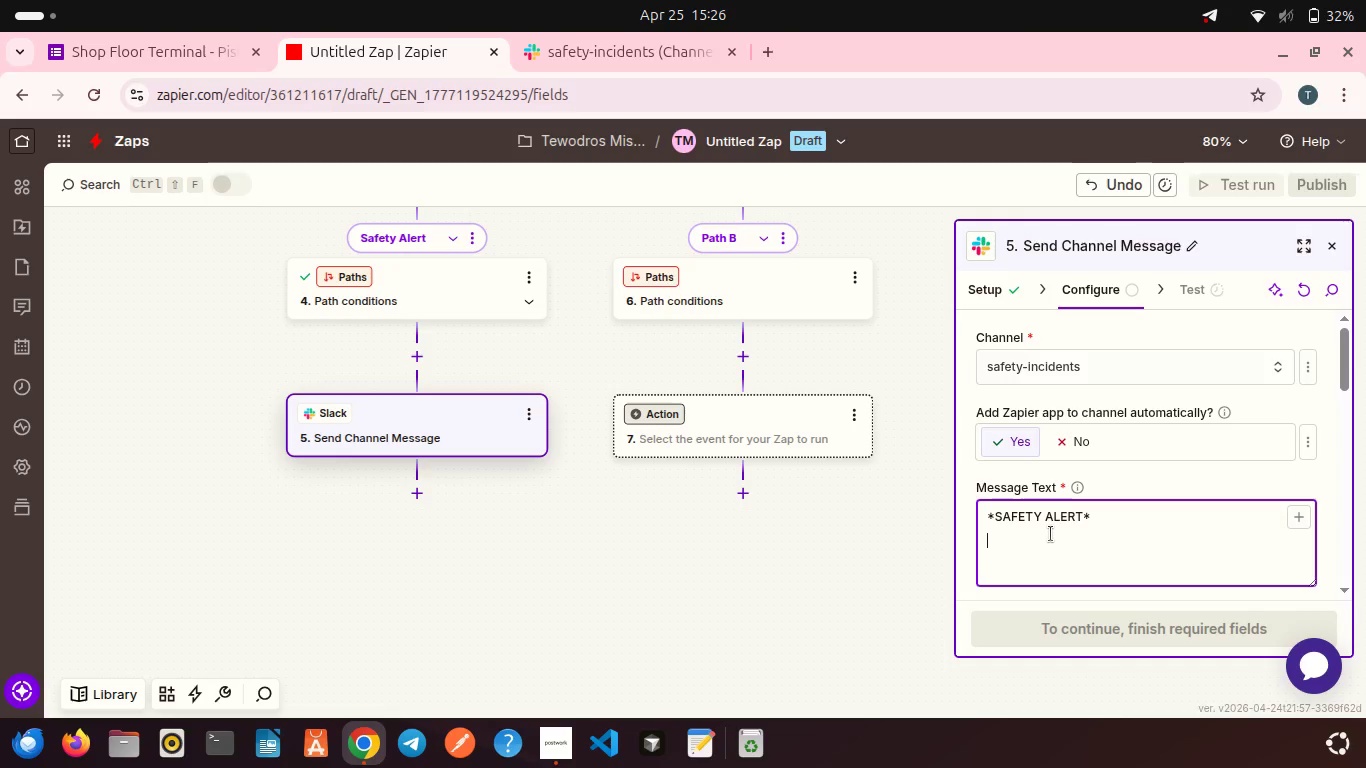 
key(Enter)
 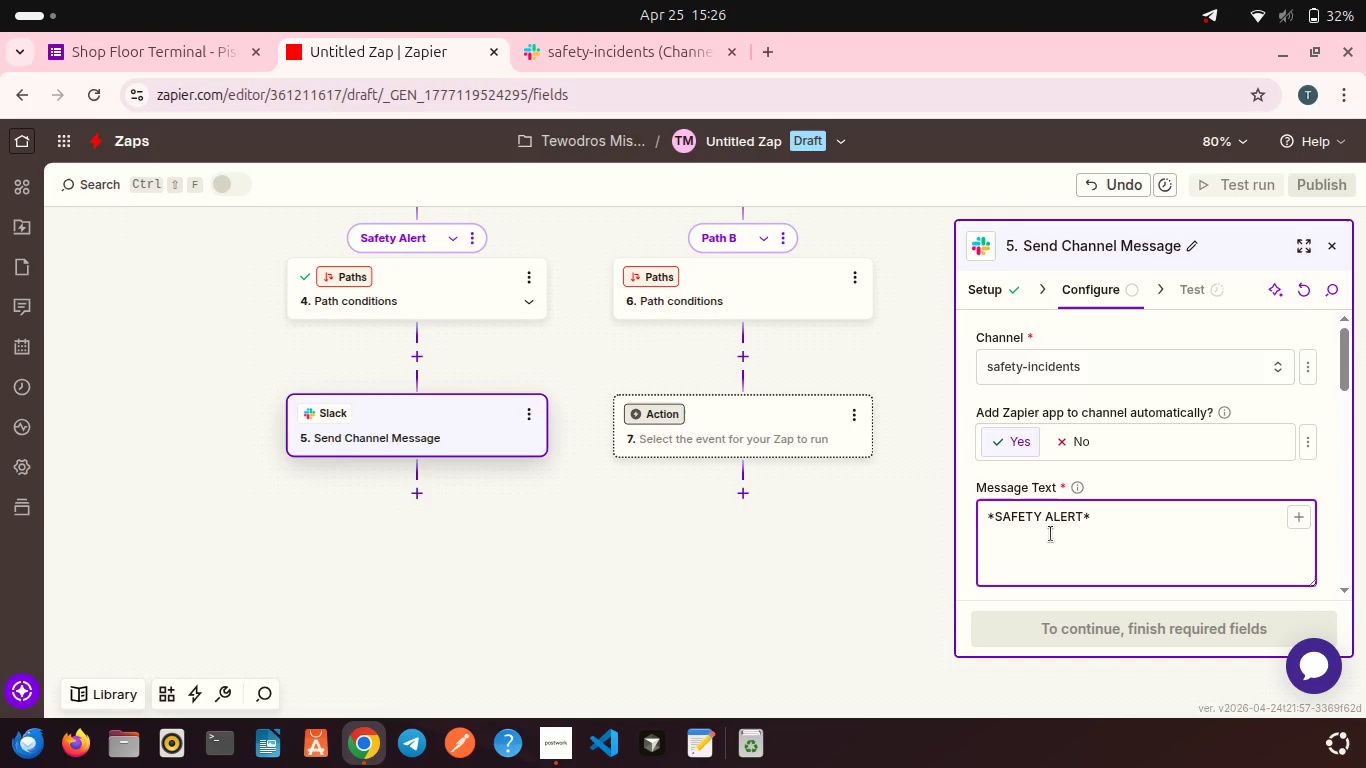 
type(Technica)
key(Backspace)
type(ian: )
 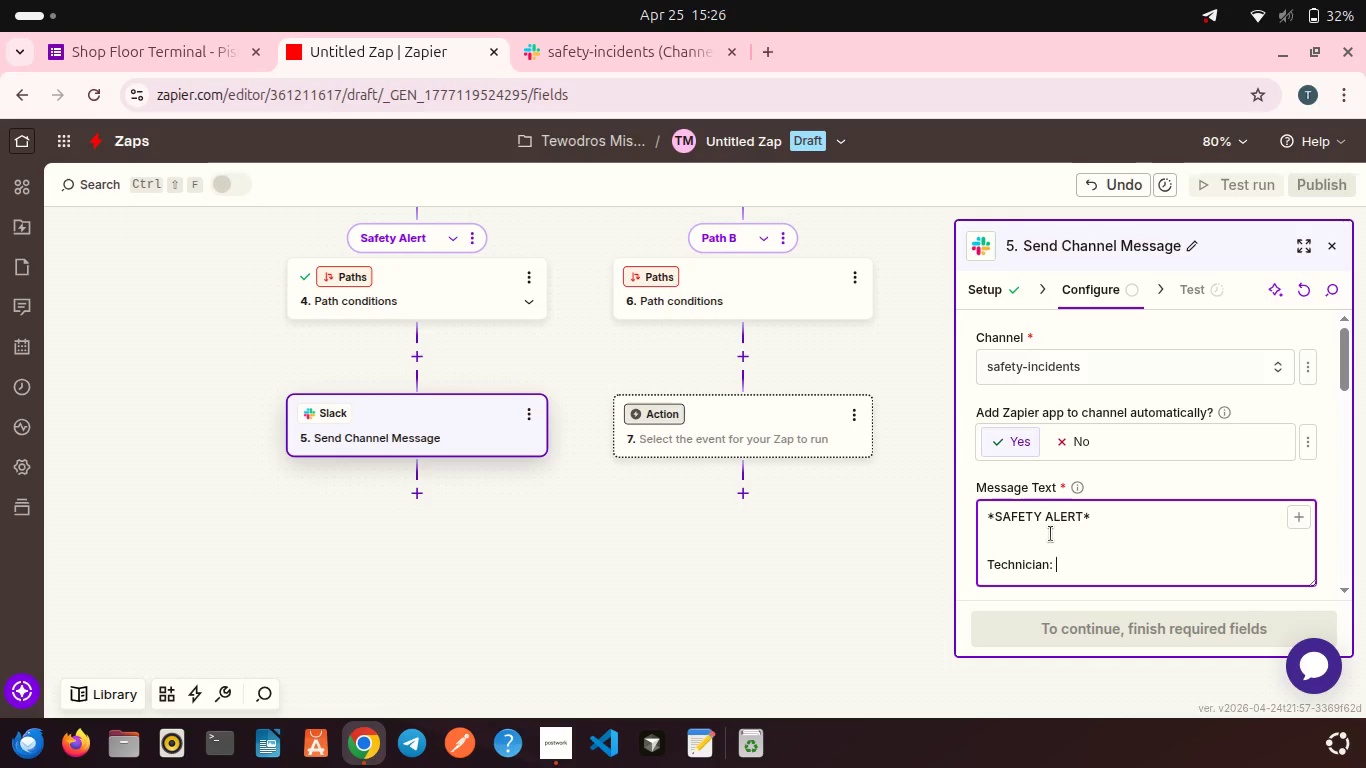 
left_click([1298, 513])
 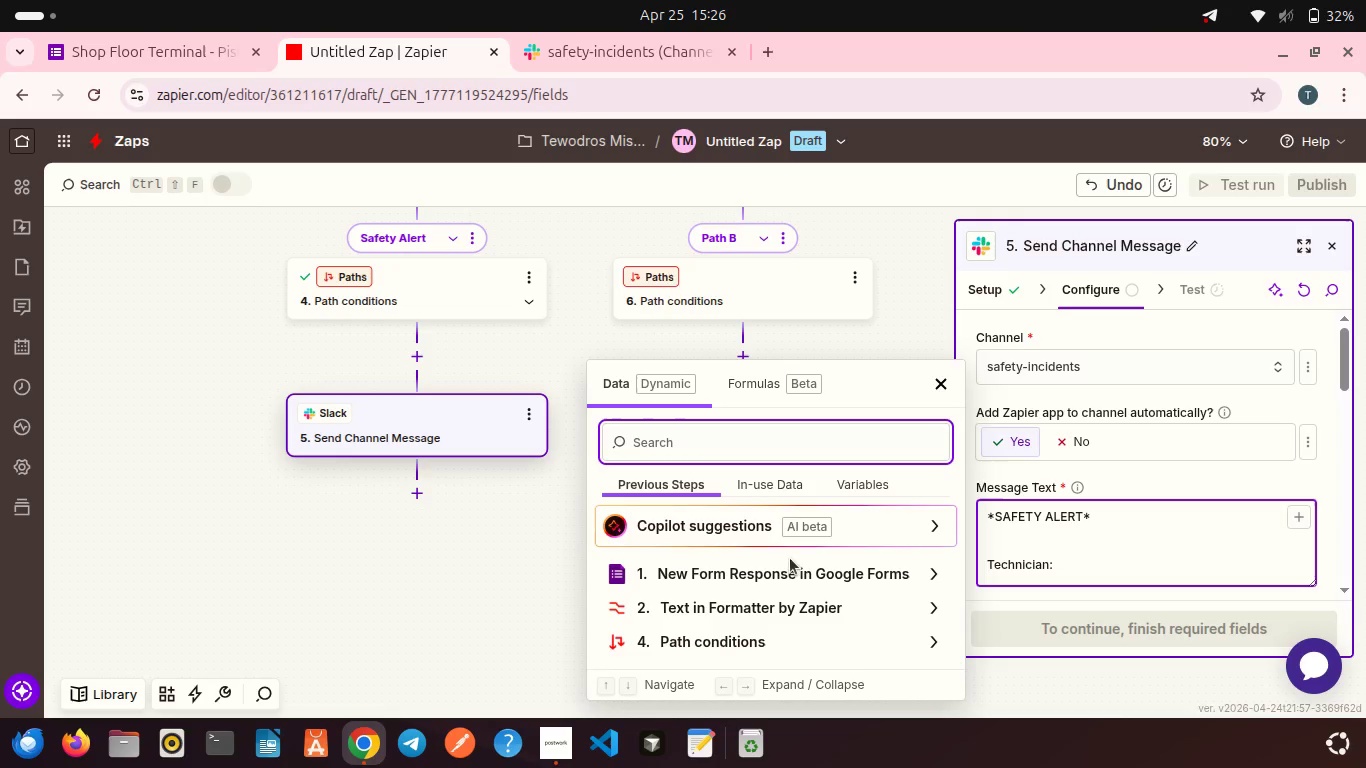 
left_click([782, 569])
 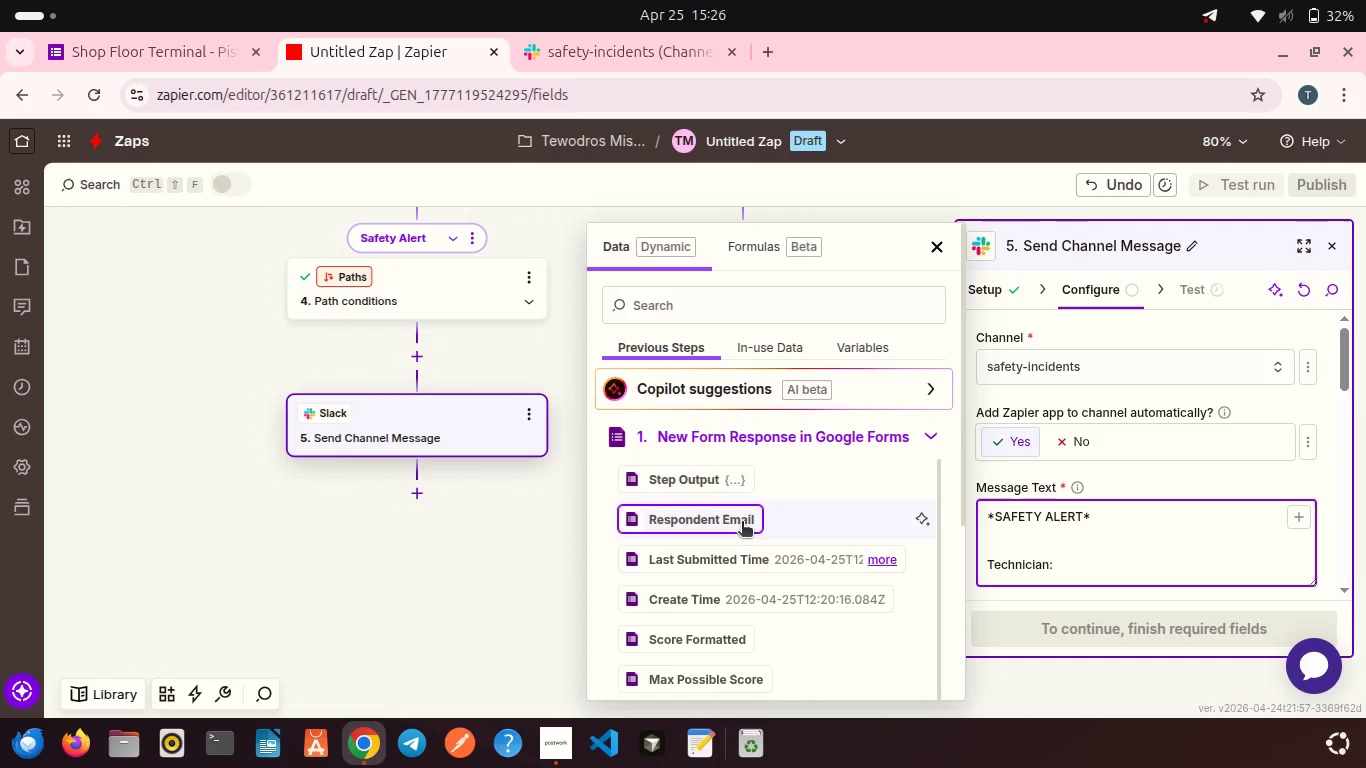 
scroll: coordinate [725, 506], scroll_direction: down, amount: 10.0
 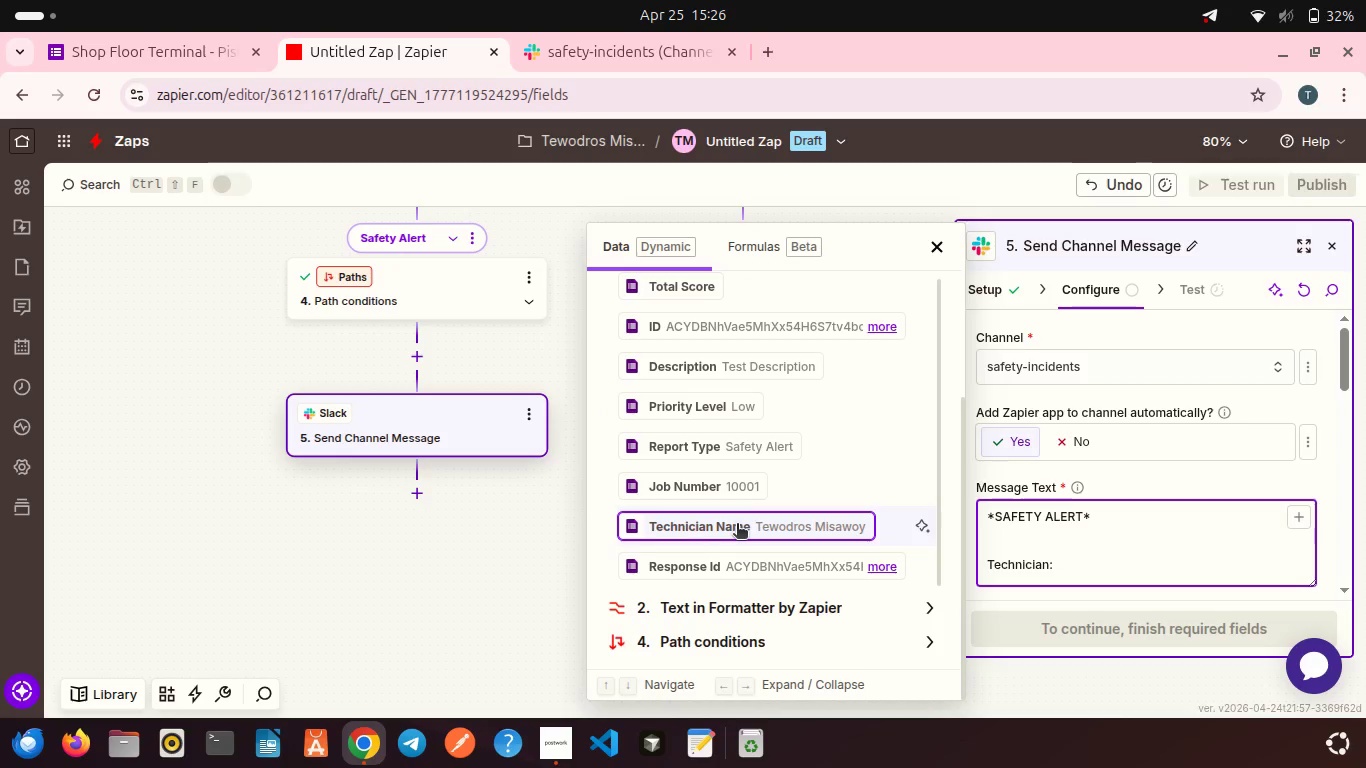 
left_click([737, 525])
 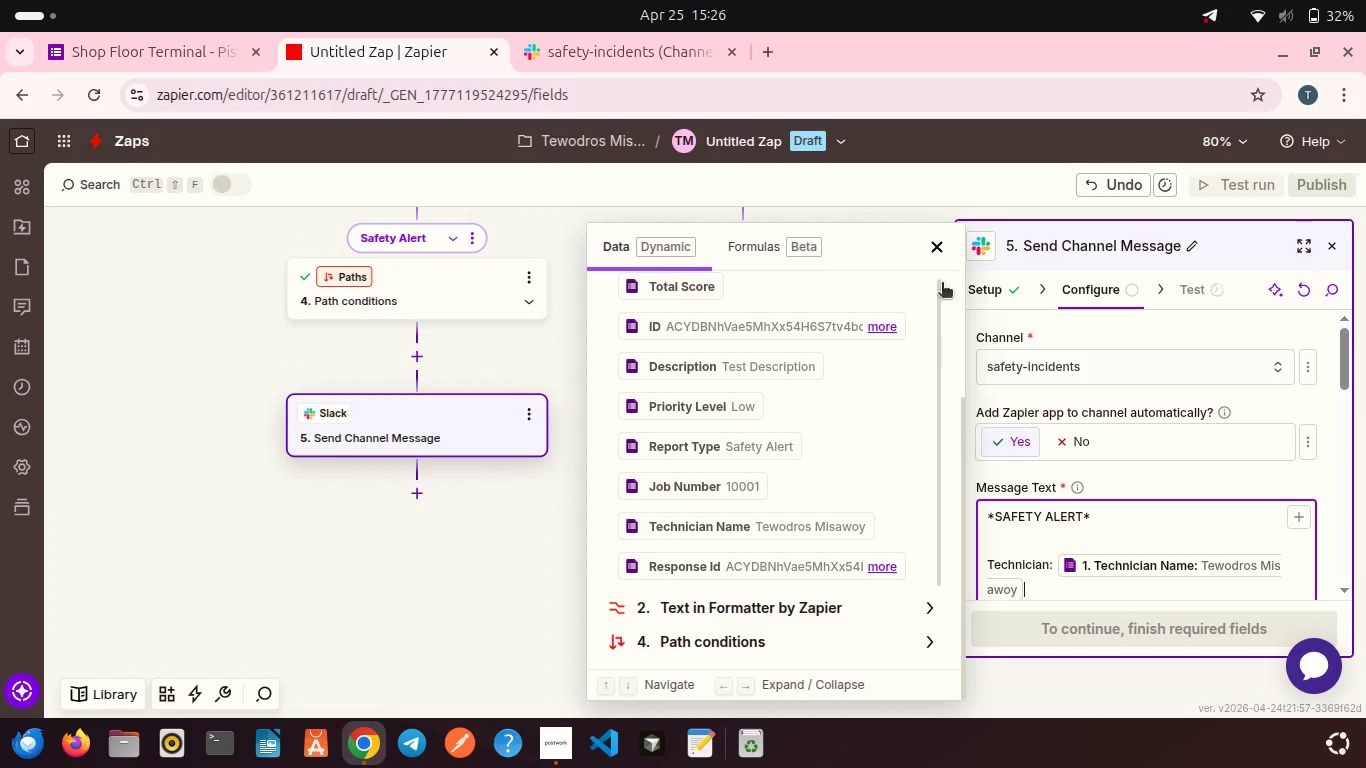 
left_click([939, 255])
 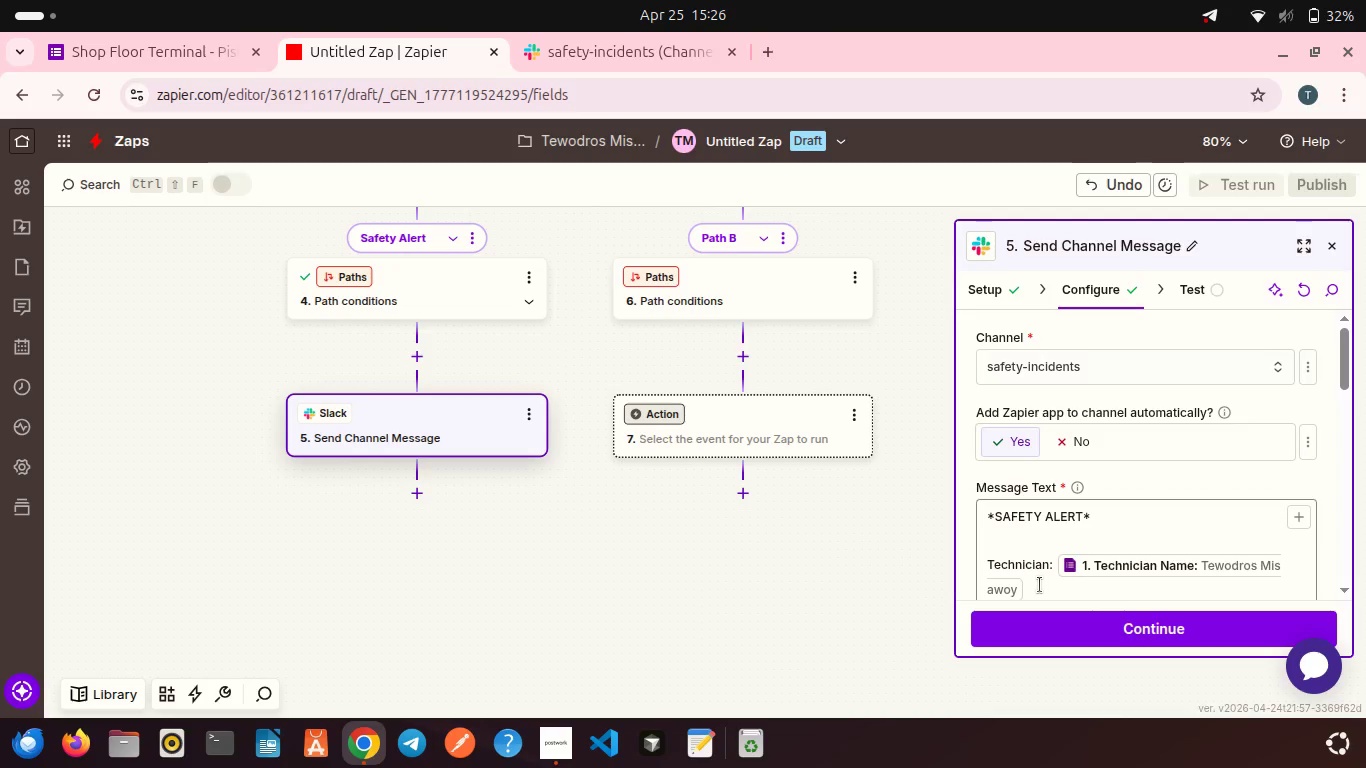 
scroll: coordinate [1040, 585], scroll_direction: down, amount: 1.0
 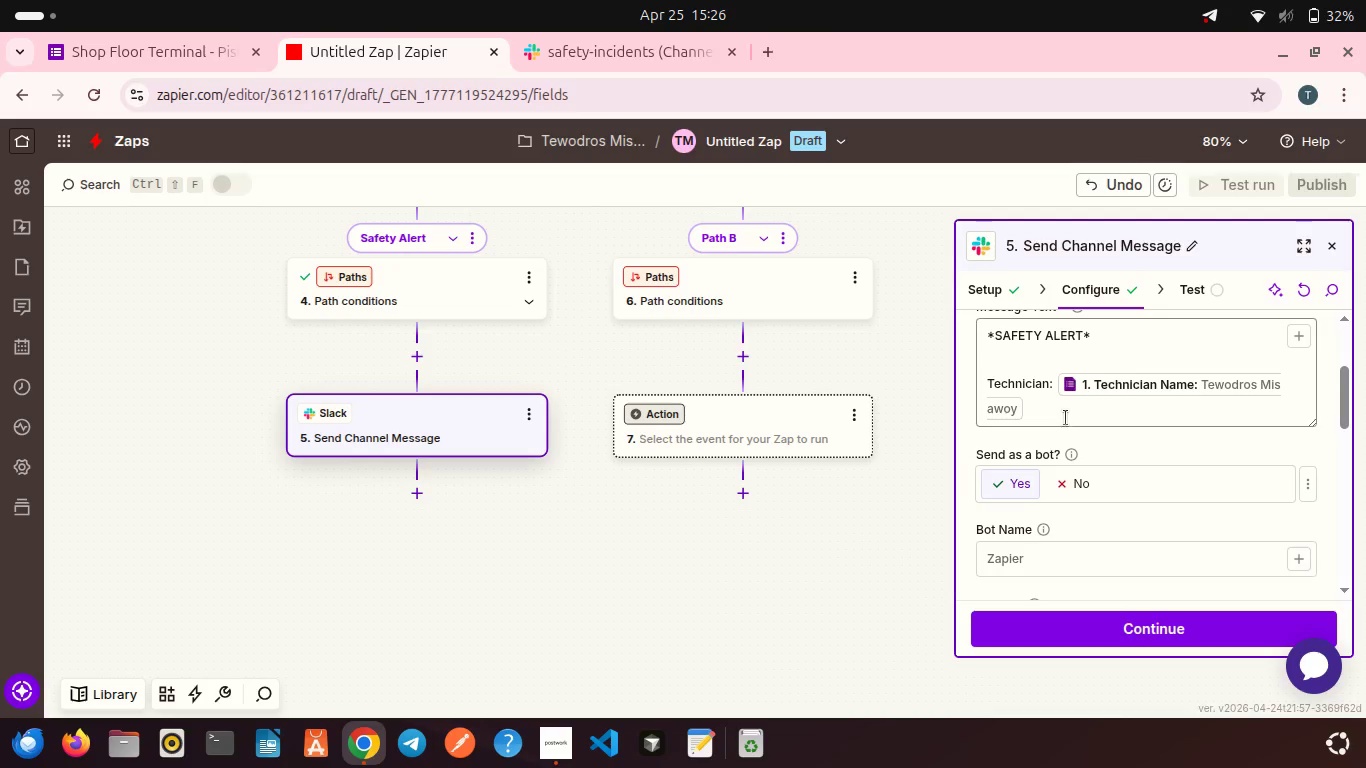 
left_click([1061, 415])
 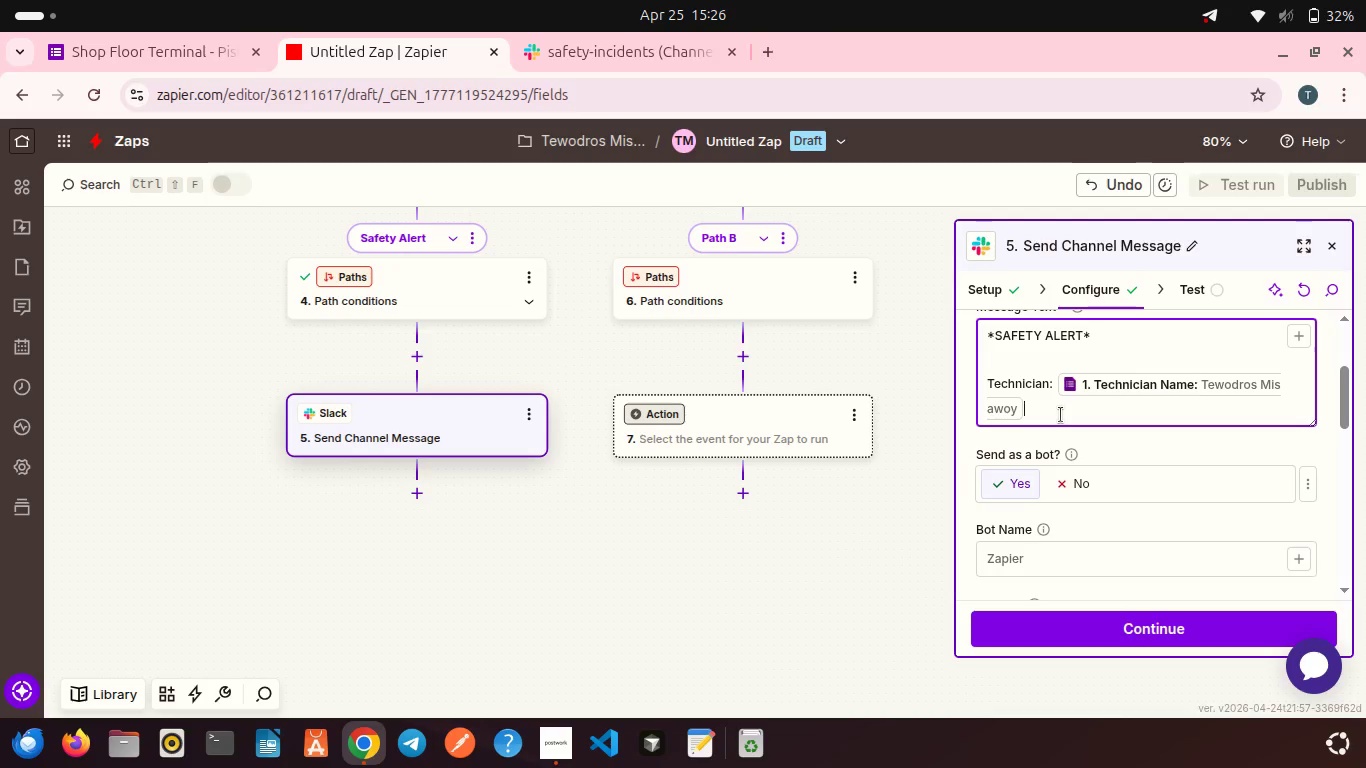 
key(Enter)
 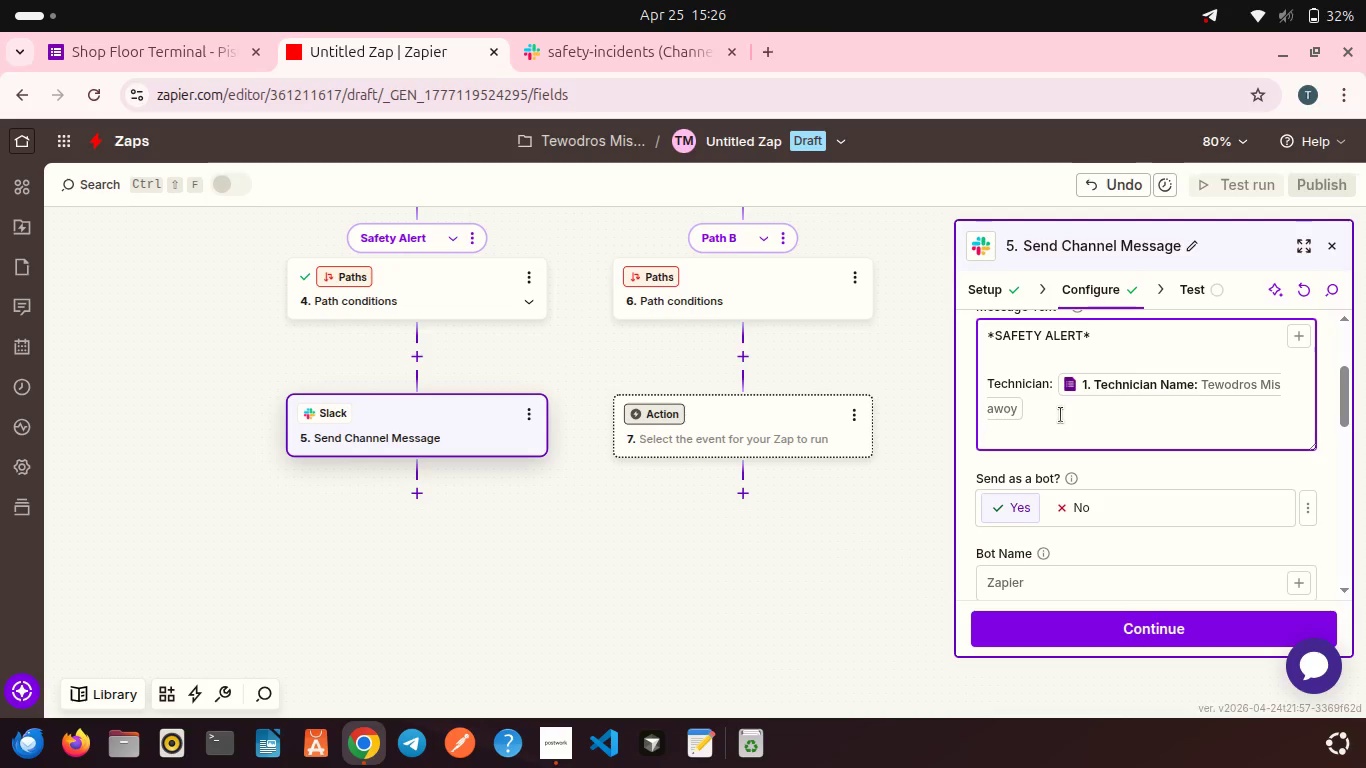 
type(Priority: )
 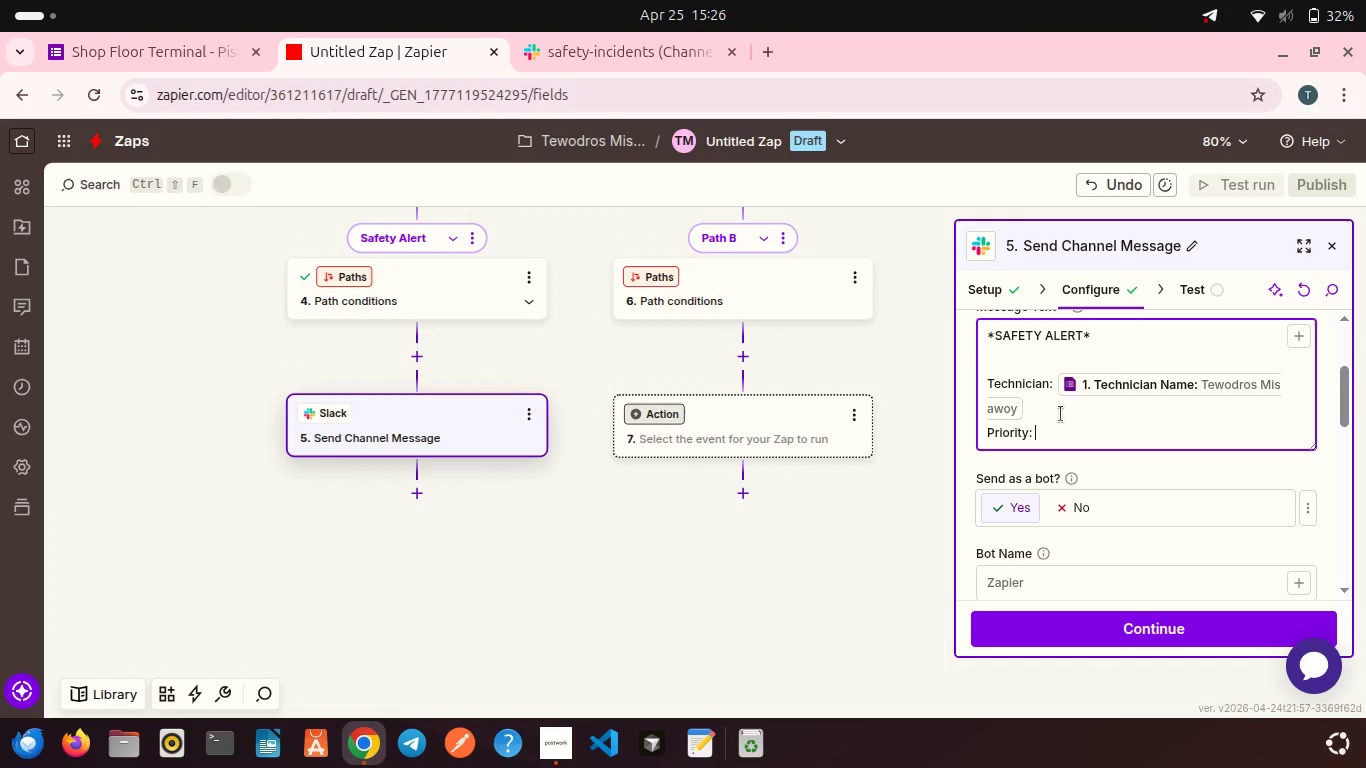 
left_click([1295, 342])
 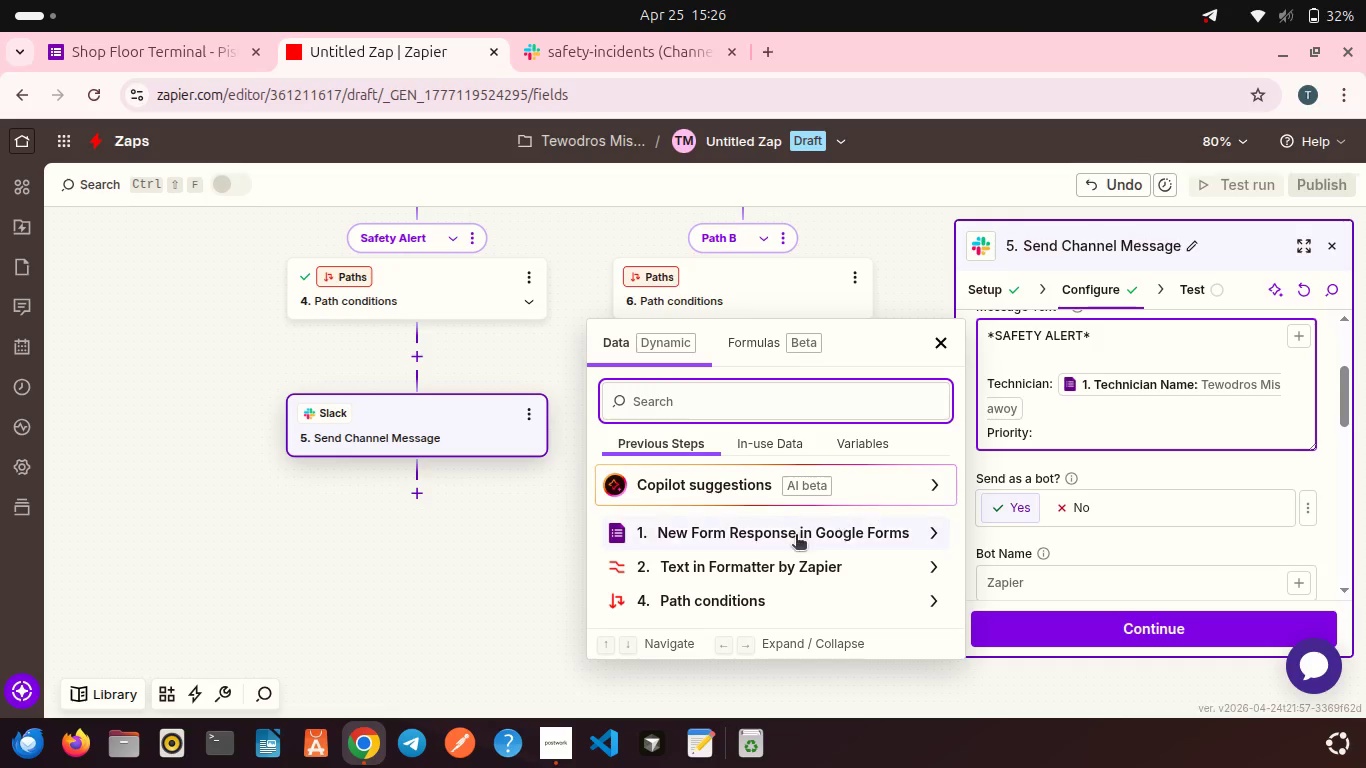 
left_click([792, 539])
 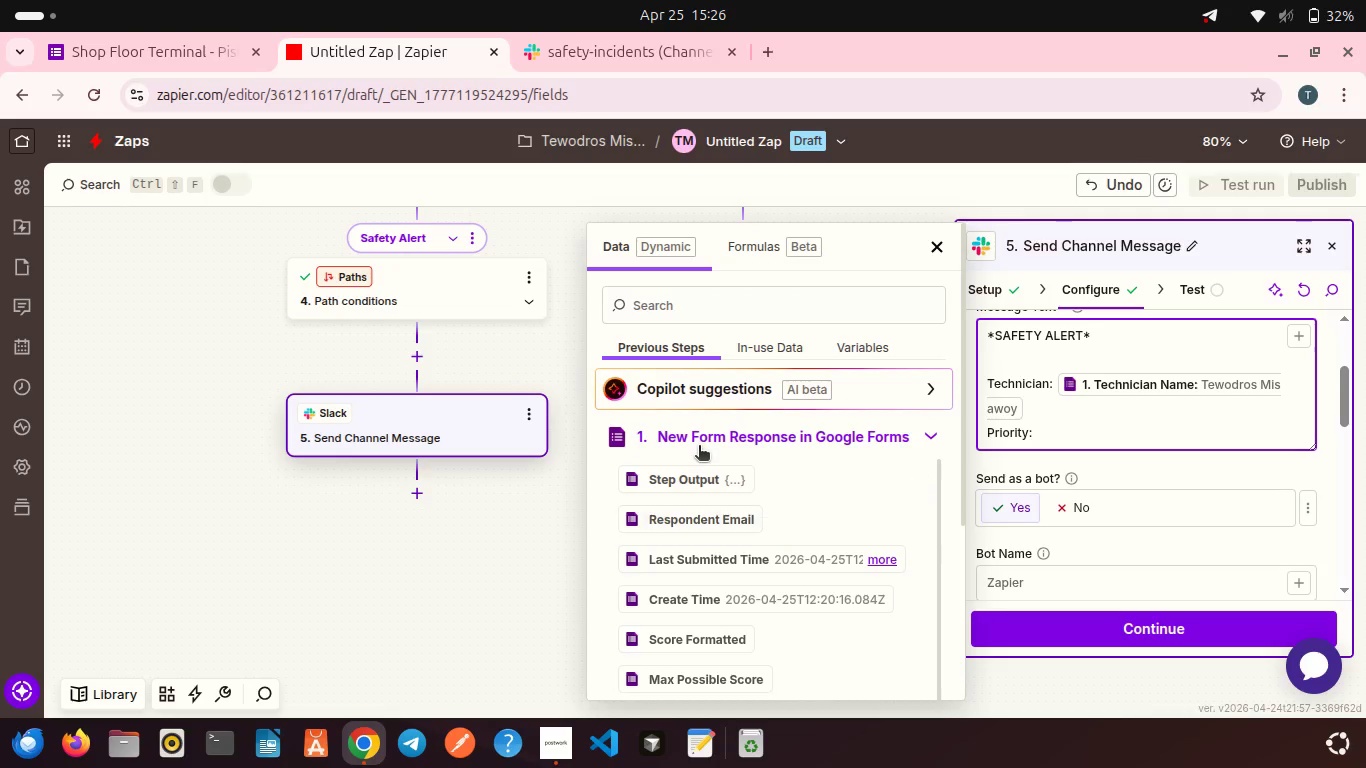 
scroll: coordinate [699, 447], scroll_direction: down, amount: 5.0
 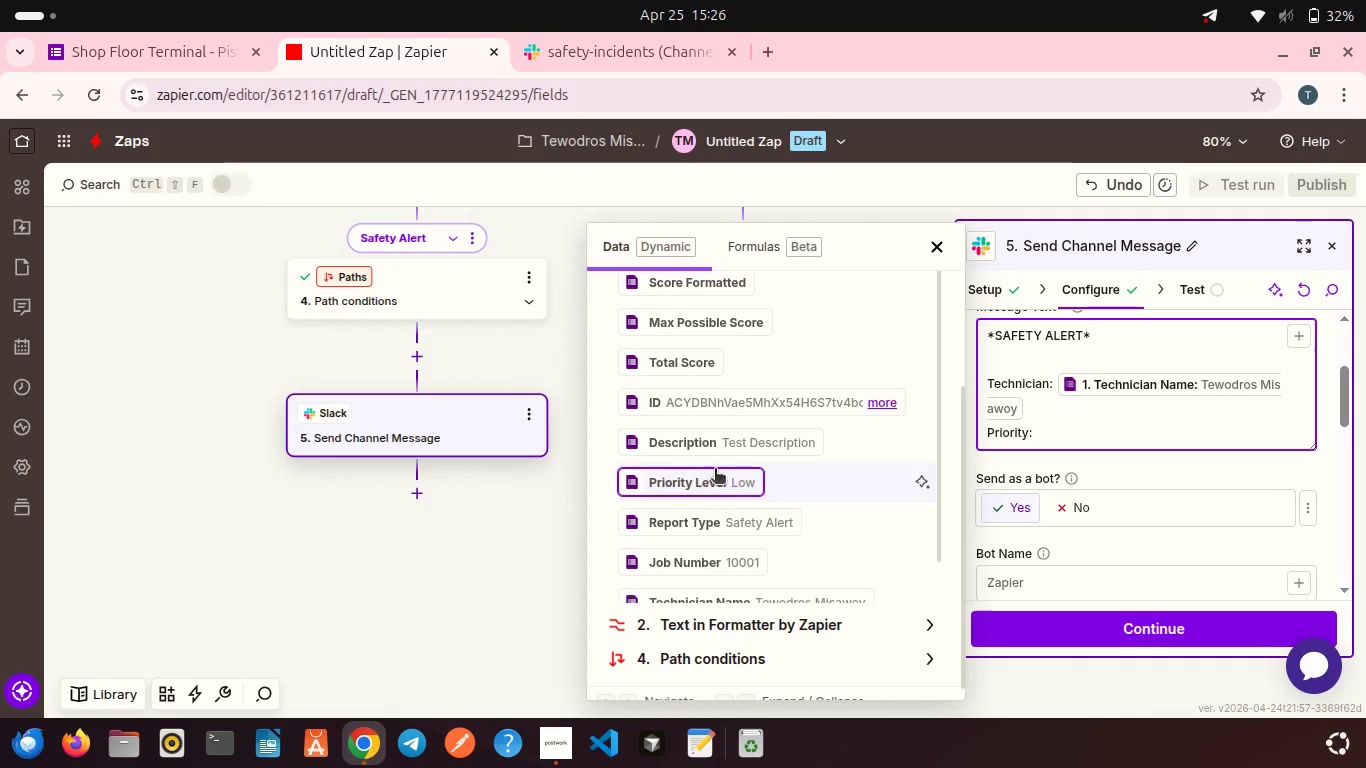 
left_click([718, 489])
 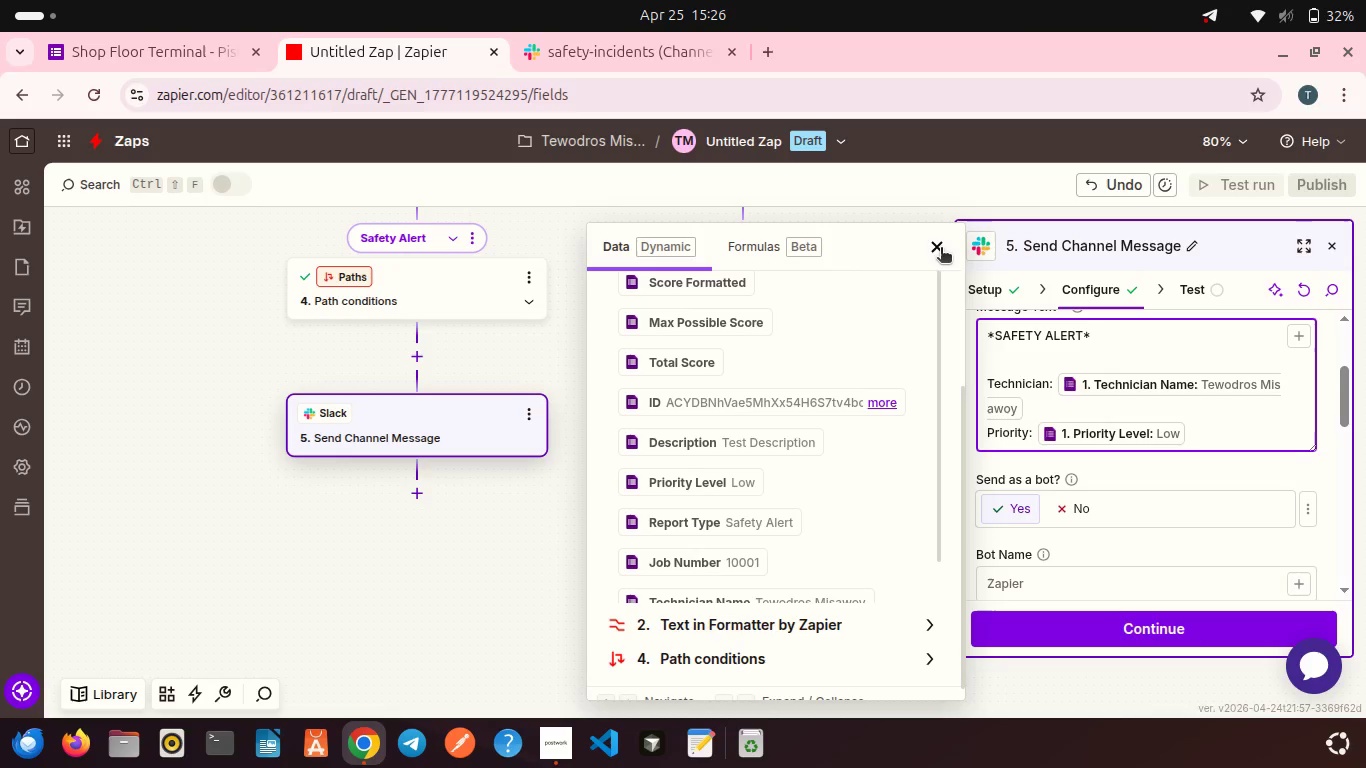 
left_click([941, 249])
 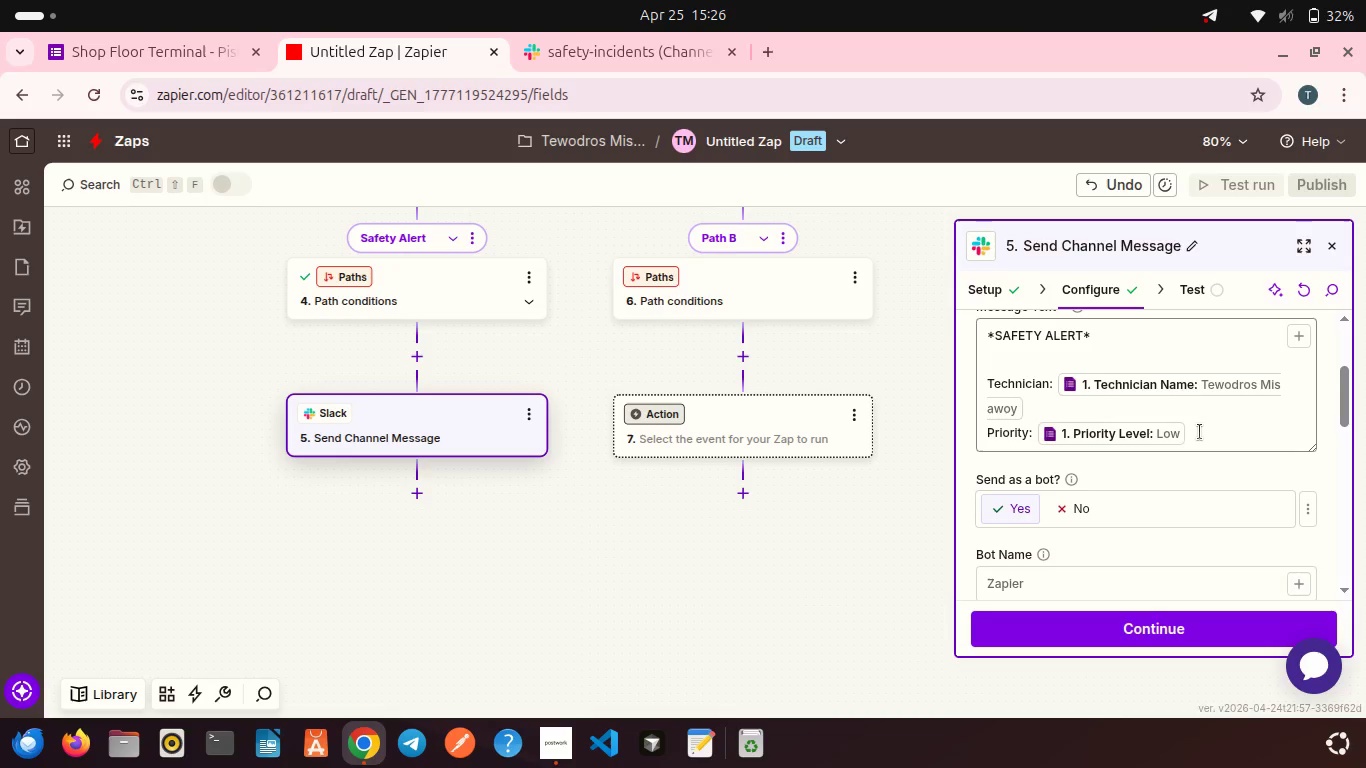 
left_click([1200, 431])
 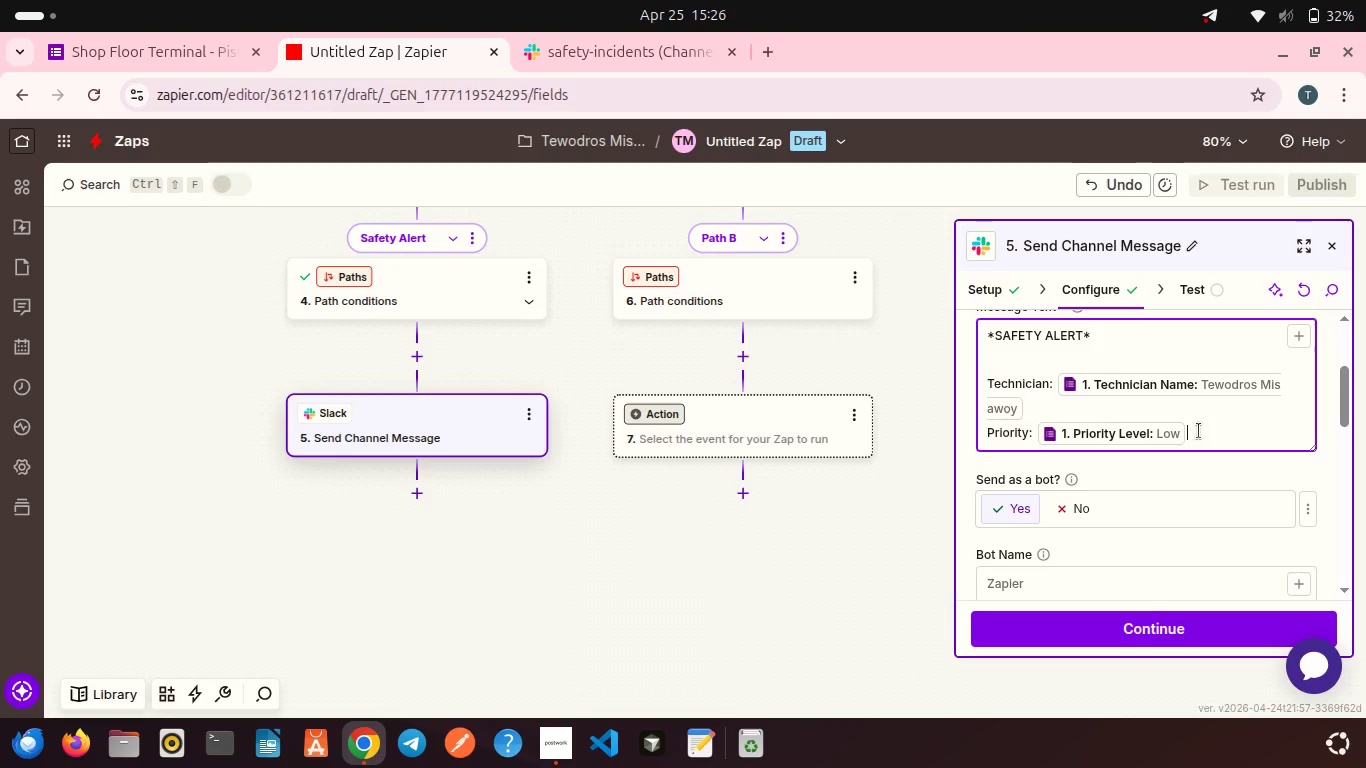 
key(Enter)
 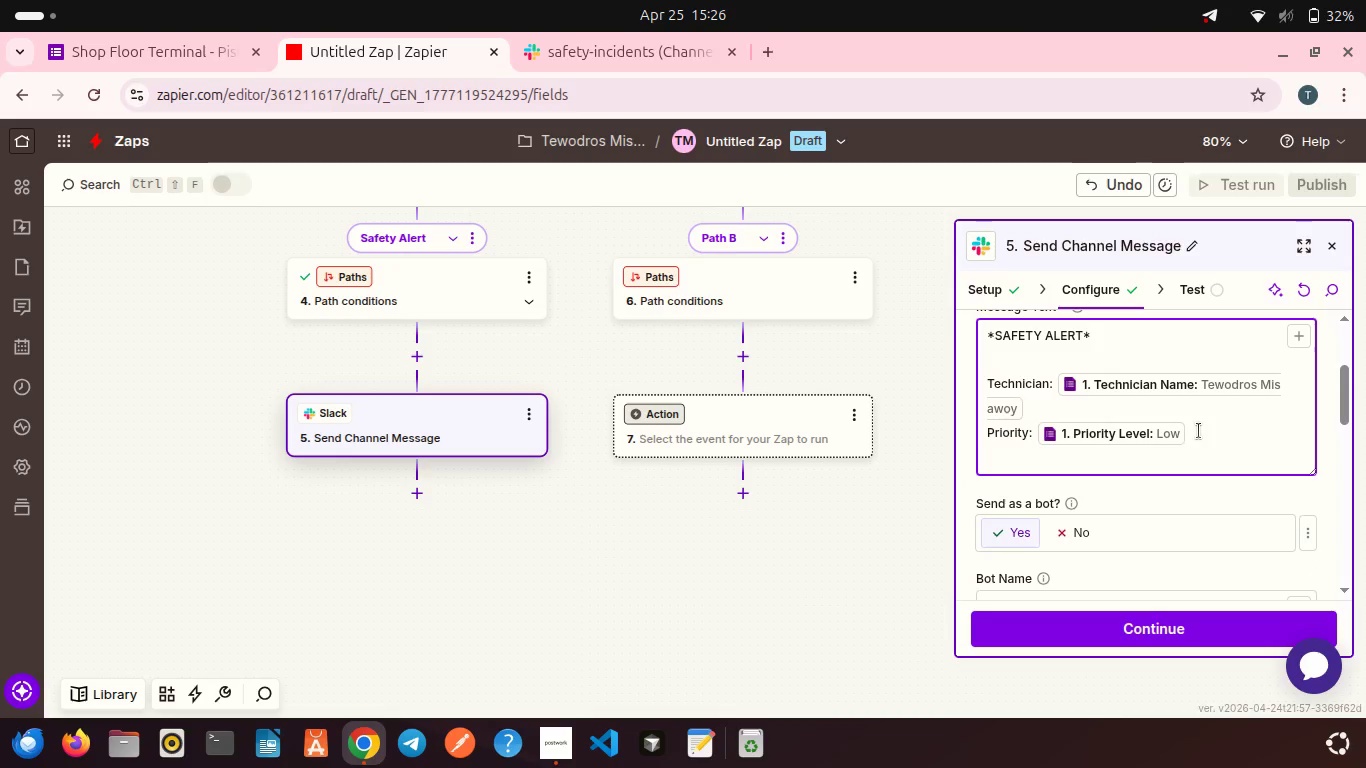 
key(Enter)
 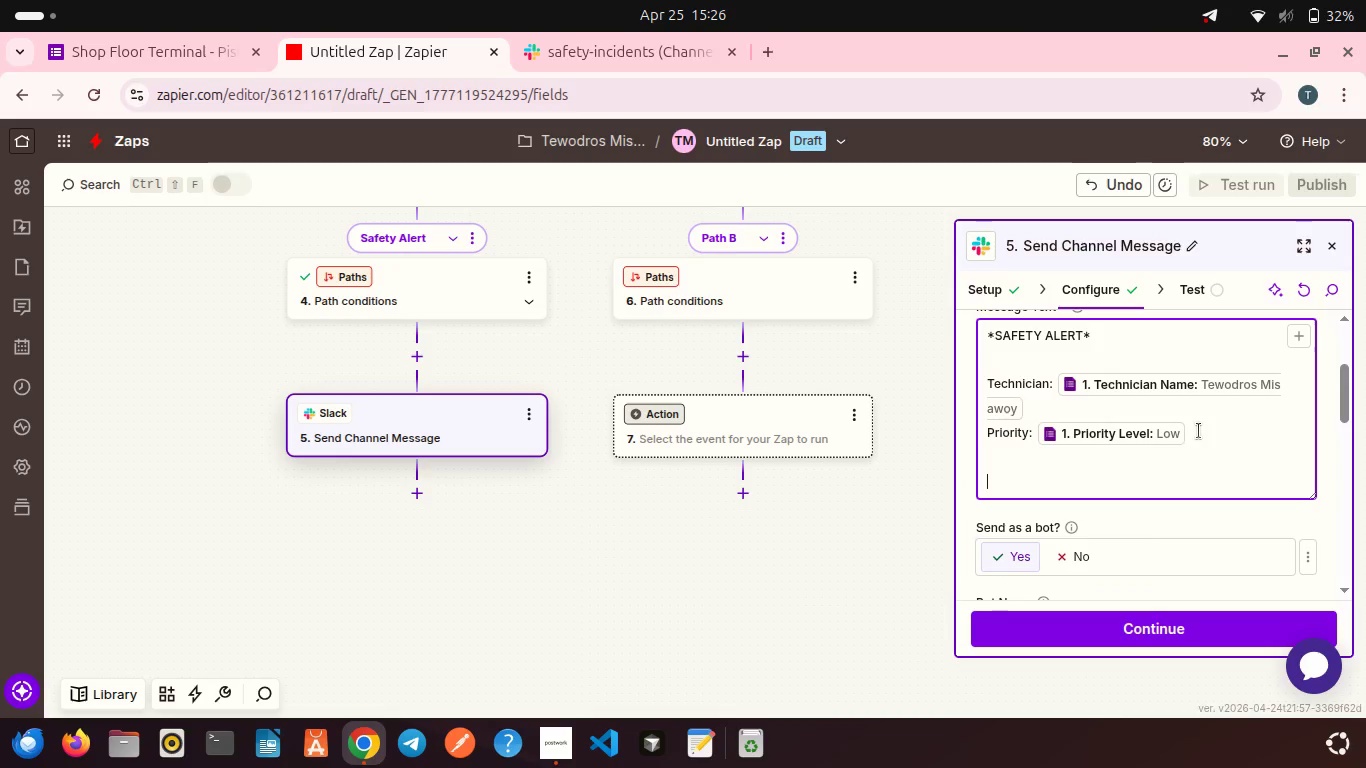 
type(Details: )
 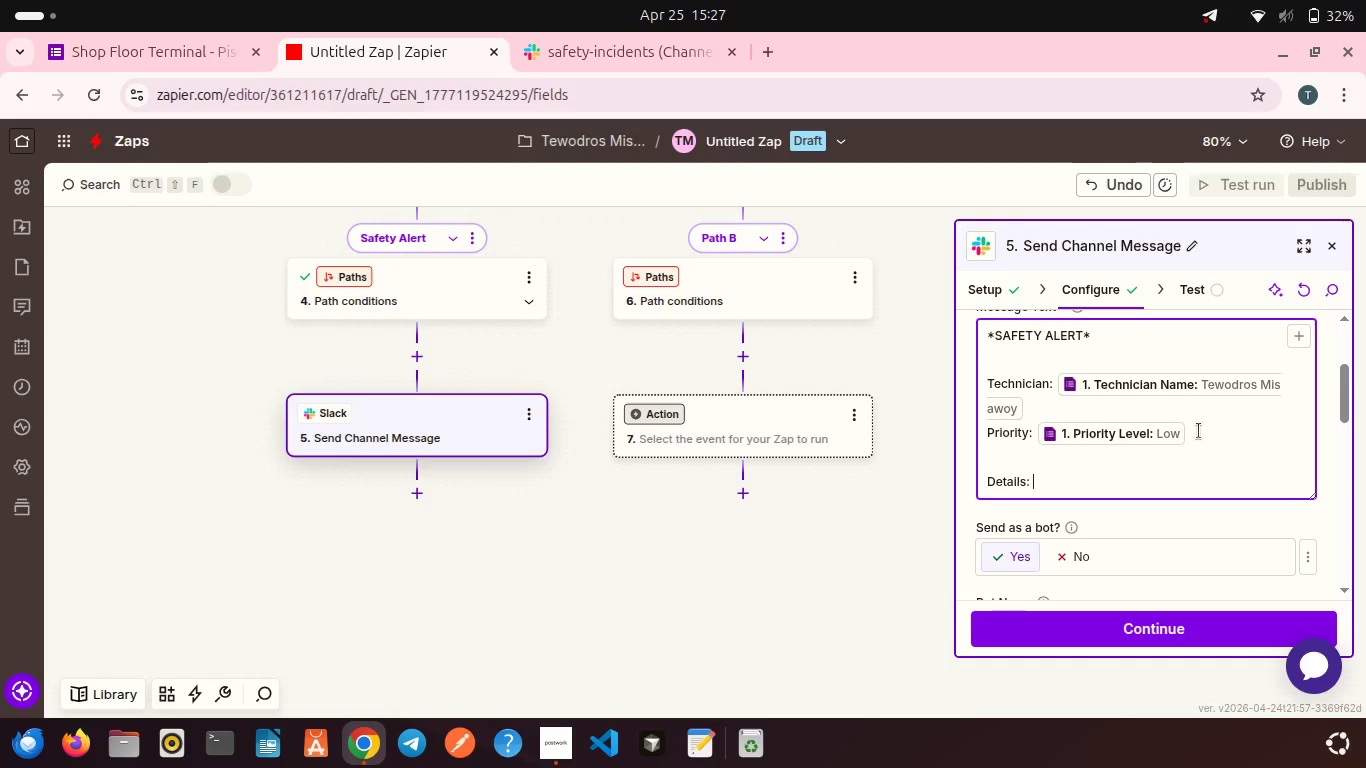 
left_click([1303, 333])
 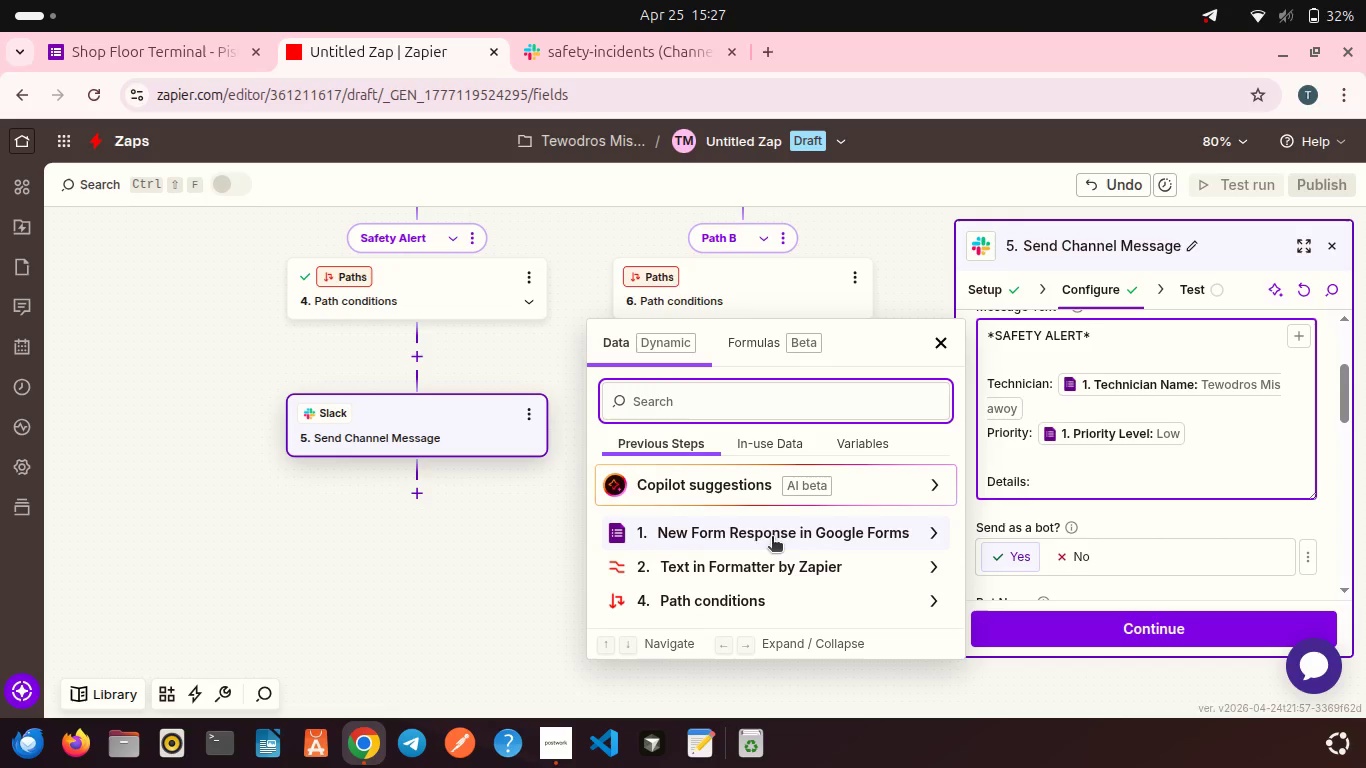 
left_click([761, 529])
 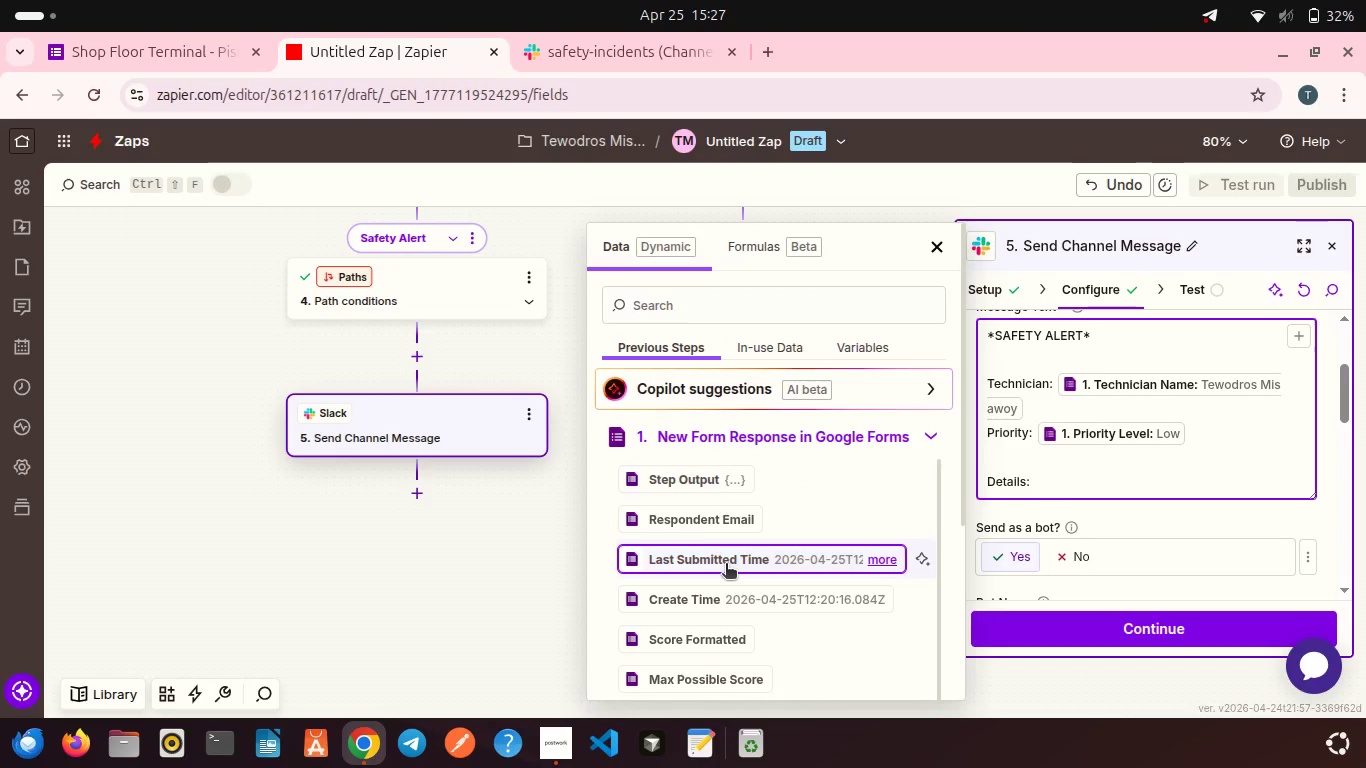 
scroll: coordinate [726, 565], scroll_direction: down, amount: 8.0
 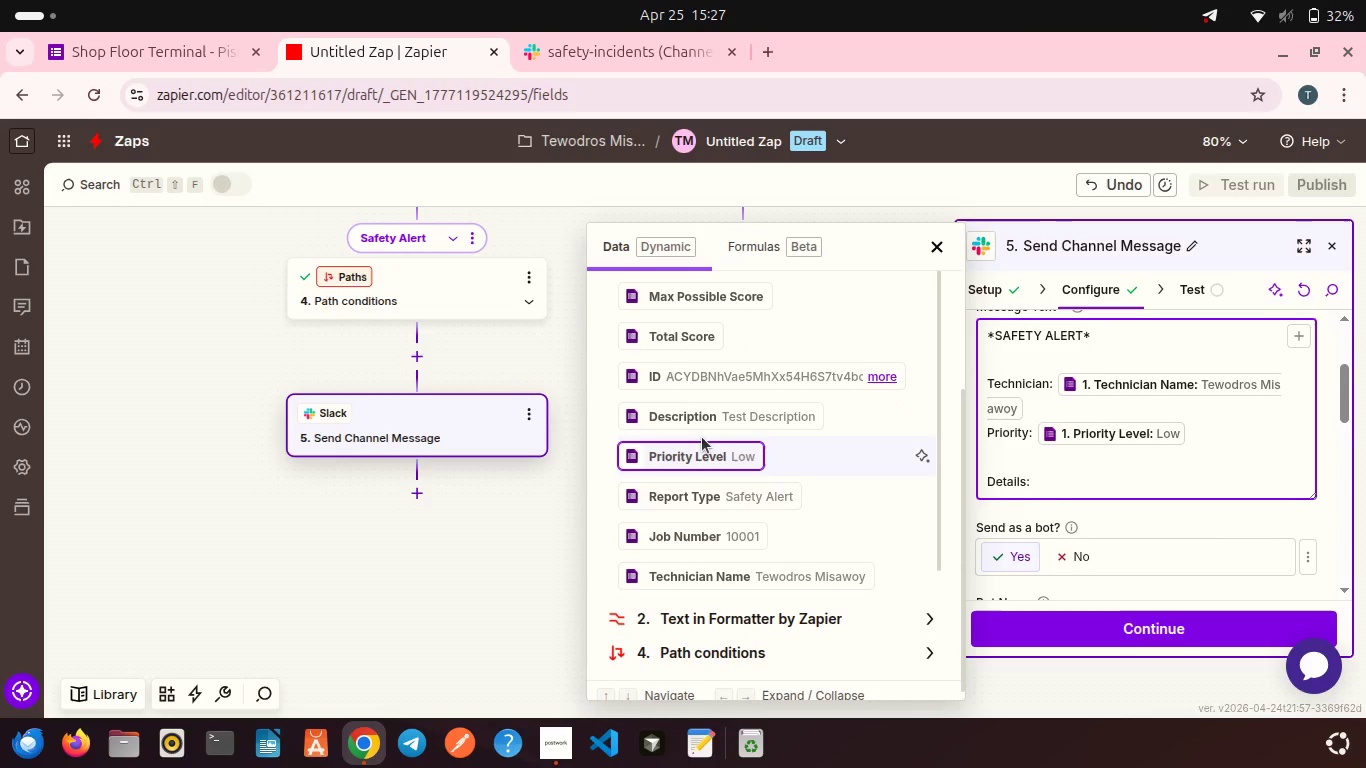 
left_click([702, 429])
 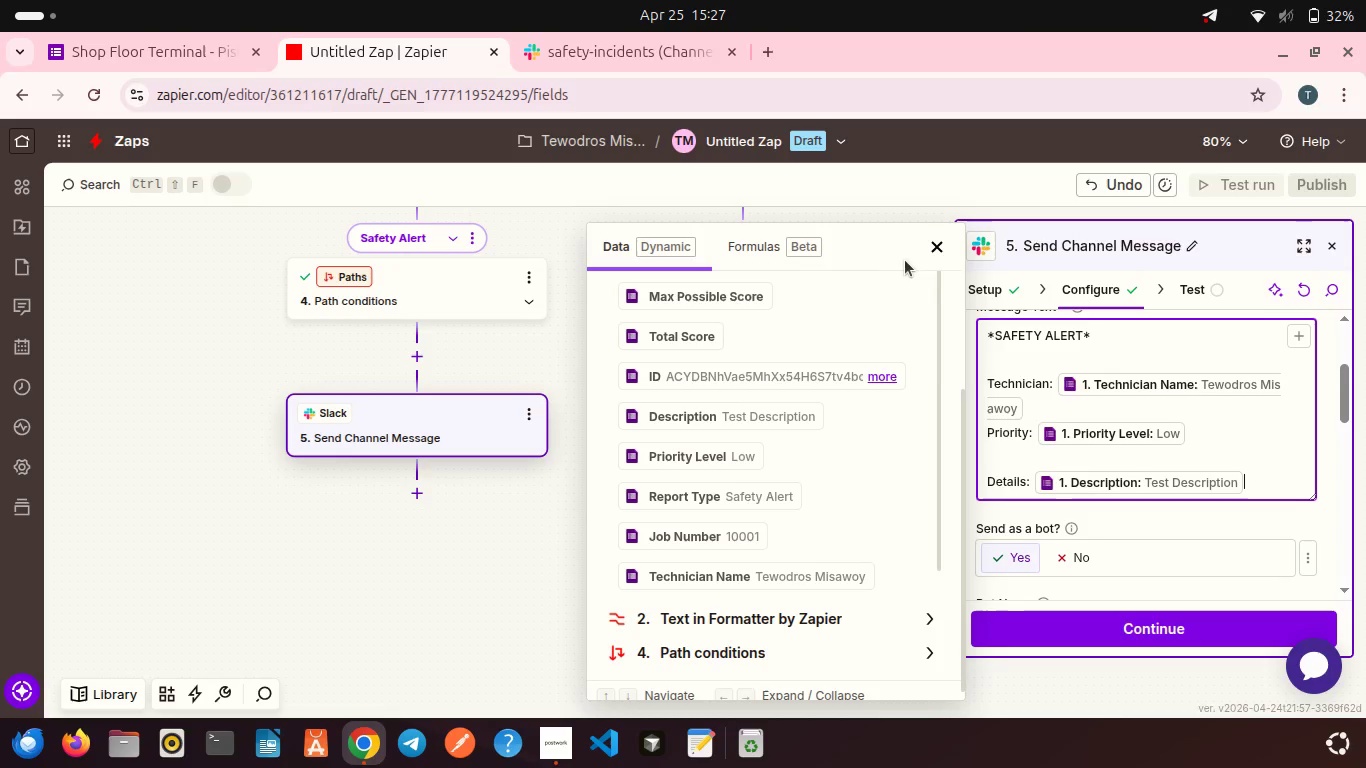 
left_click([930, 239])
 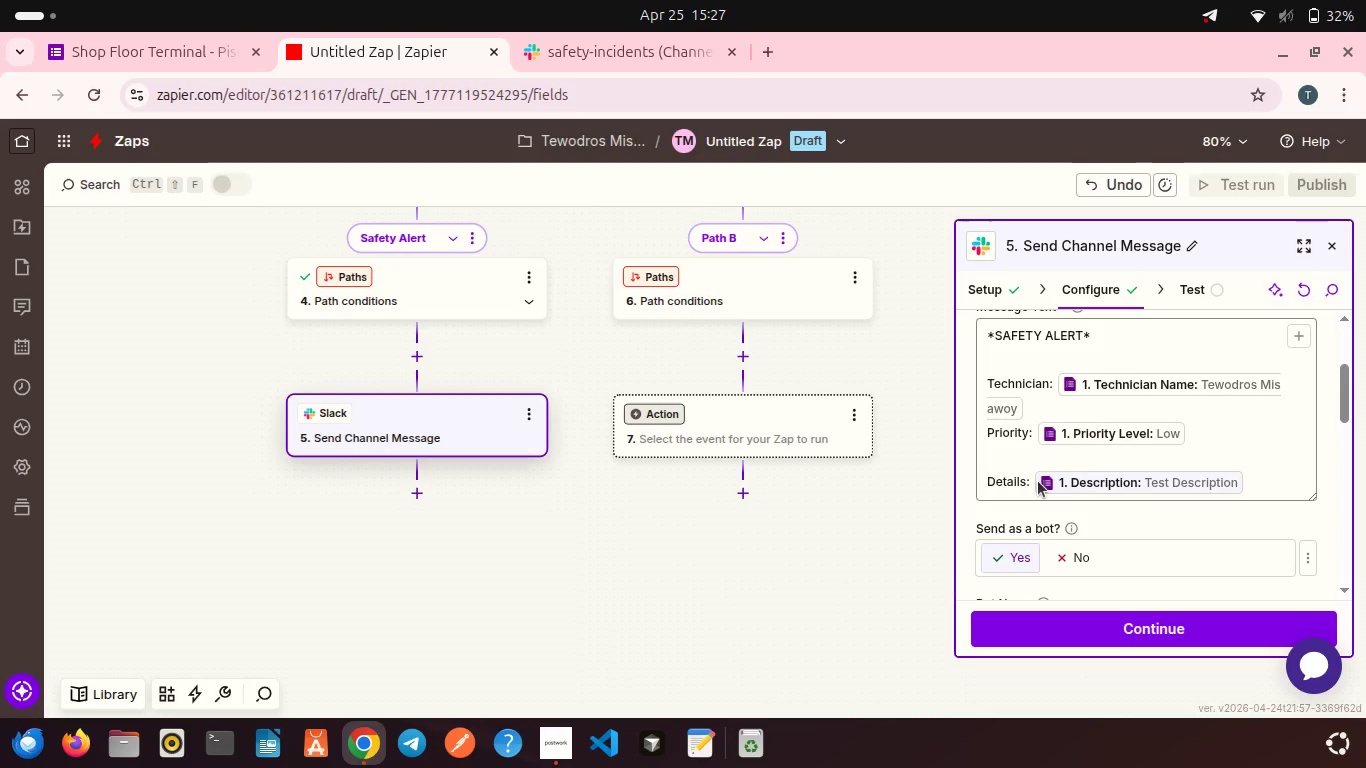 
scroll: coordinate [1038, 481], scroll_direction: down, amount: 4.0
 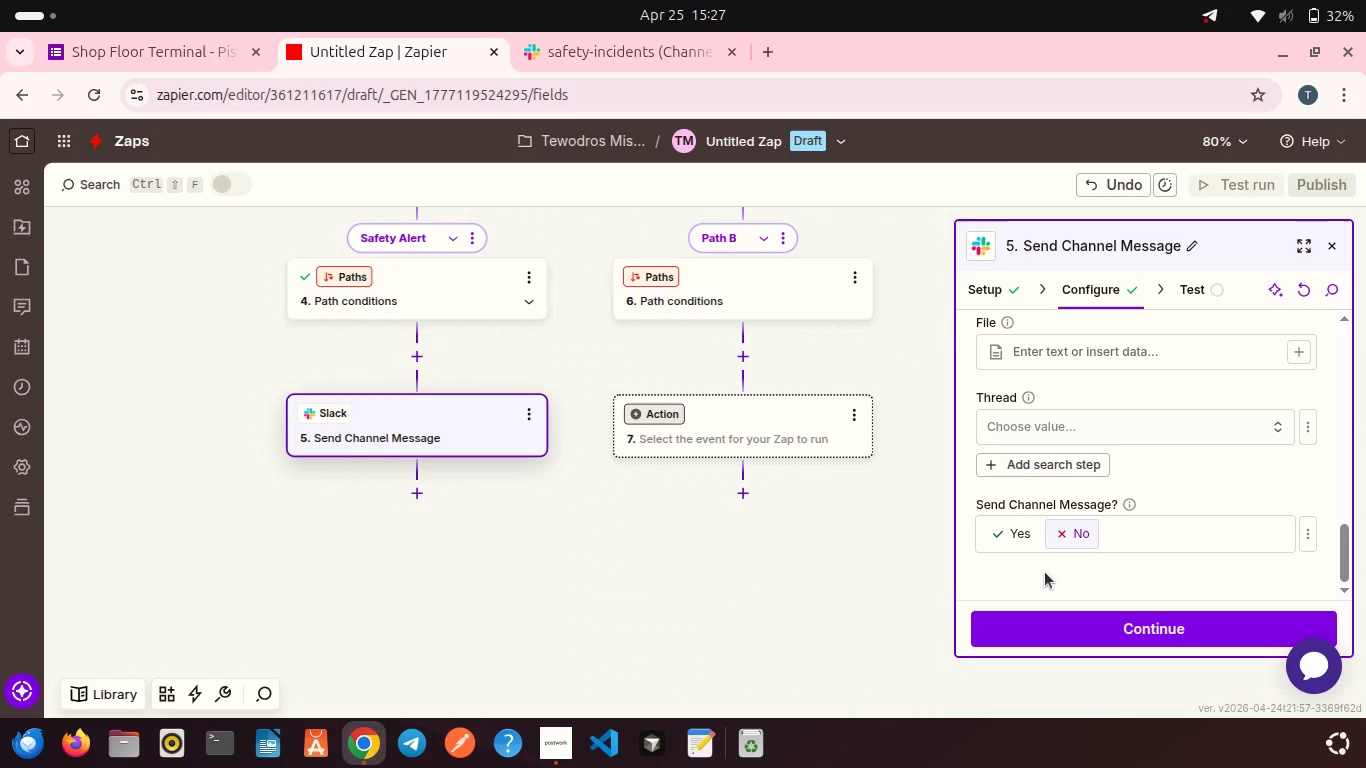 
scroll: coordinate [1033, 447], scroll_direction: up, amount: 6.0
 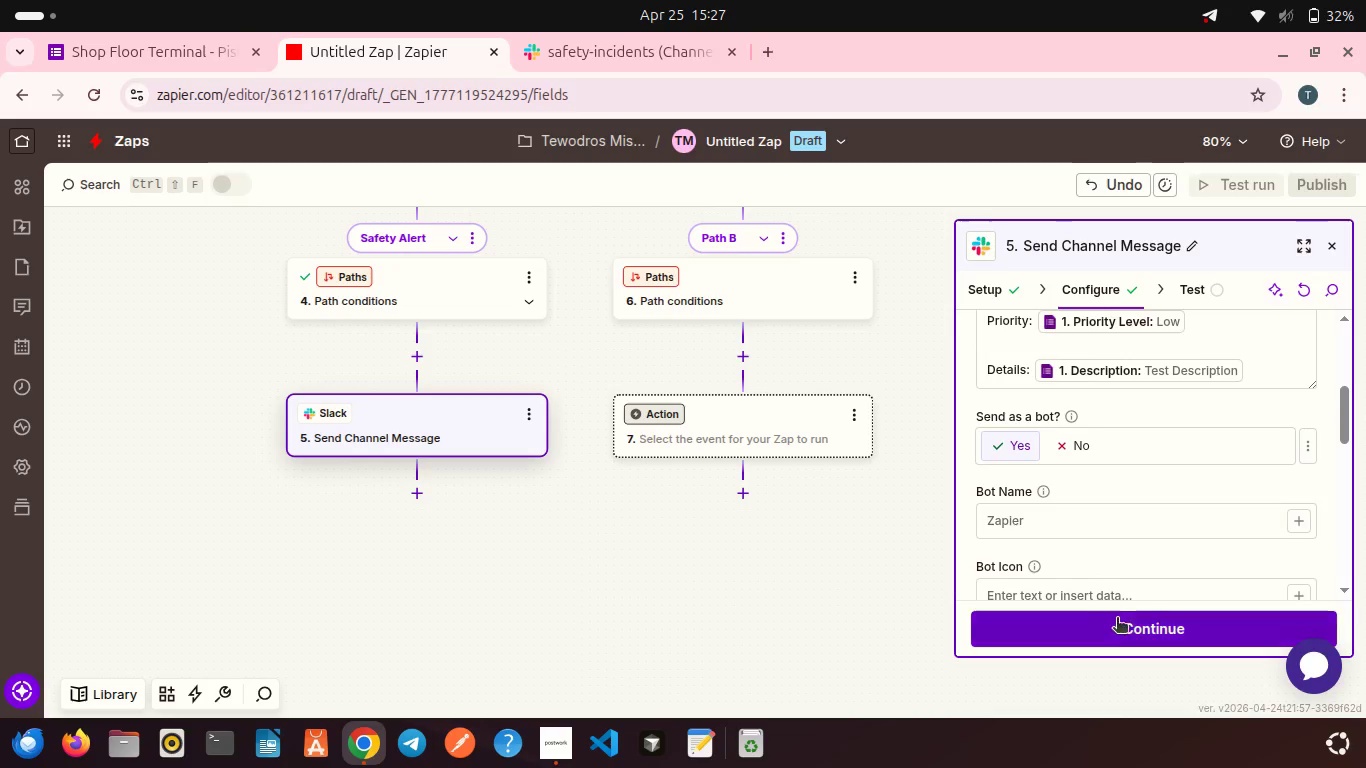 
left_click([1120, 630])
 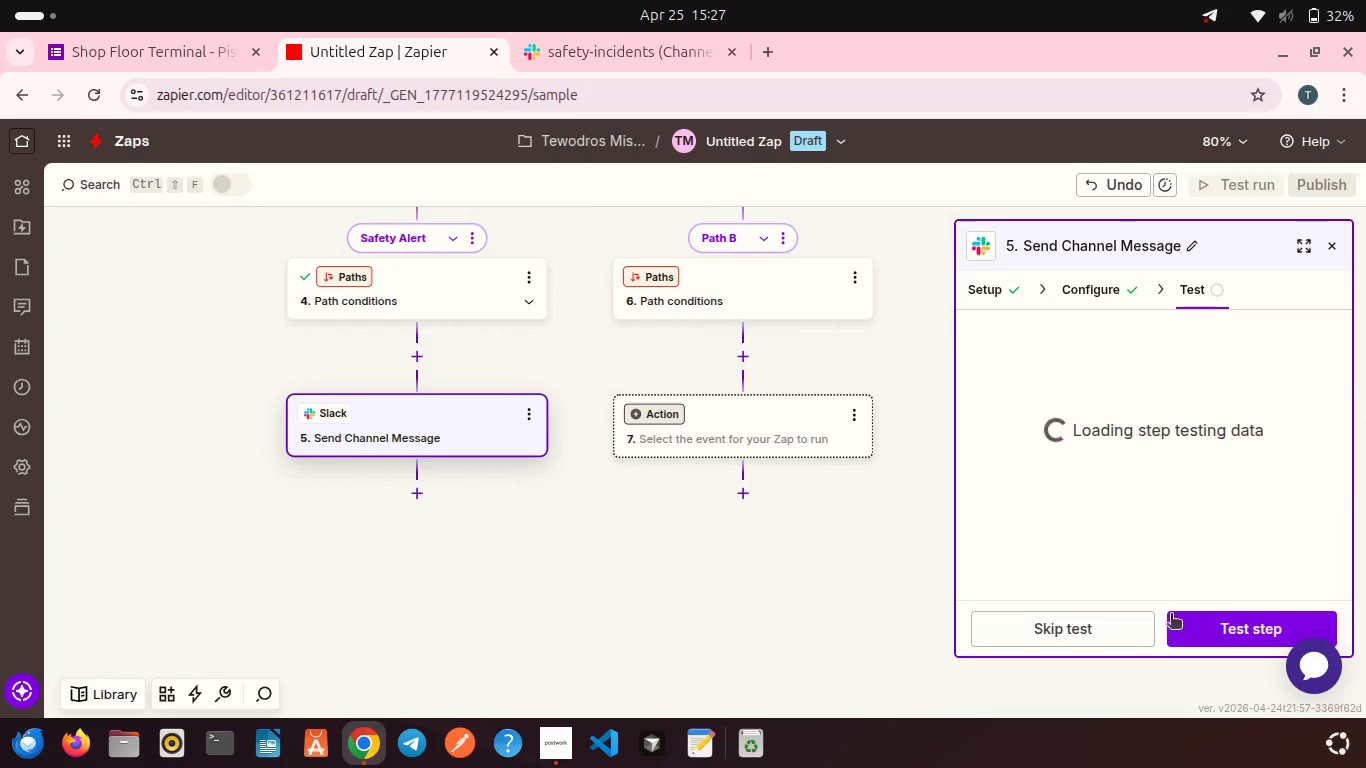 
left_click([1217, 630])
 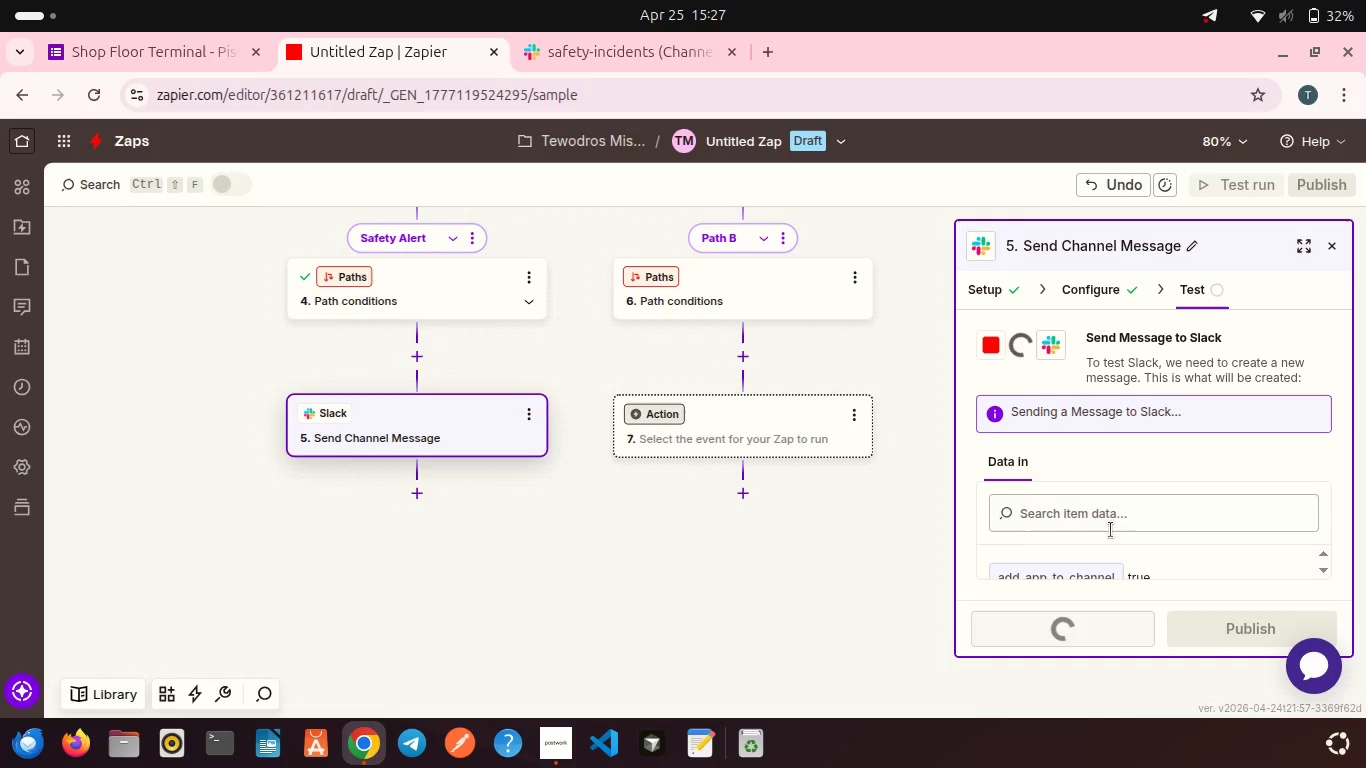 
scroll: coordinate [1111, 530], scroll_direction: down, amount: 5.0
 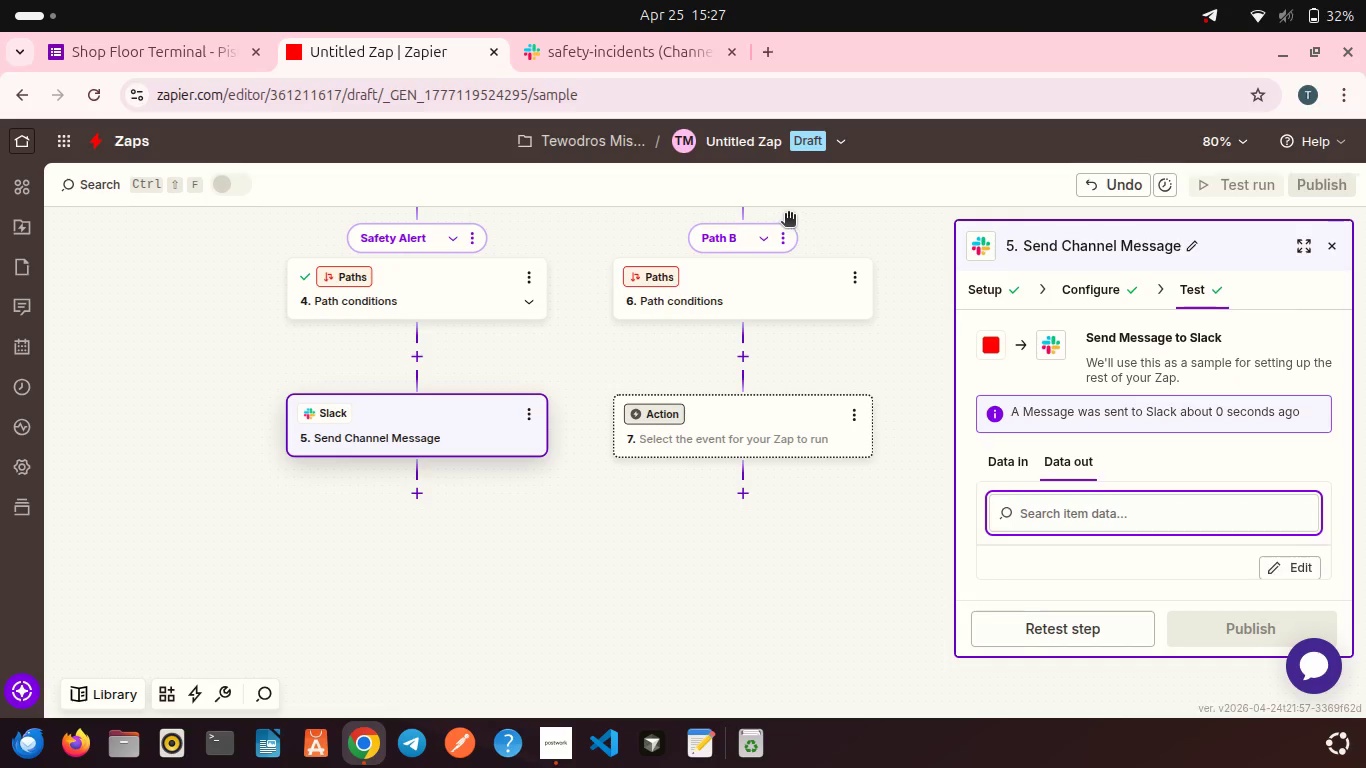 
left_click([626, 37])
 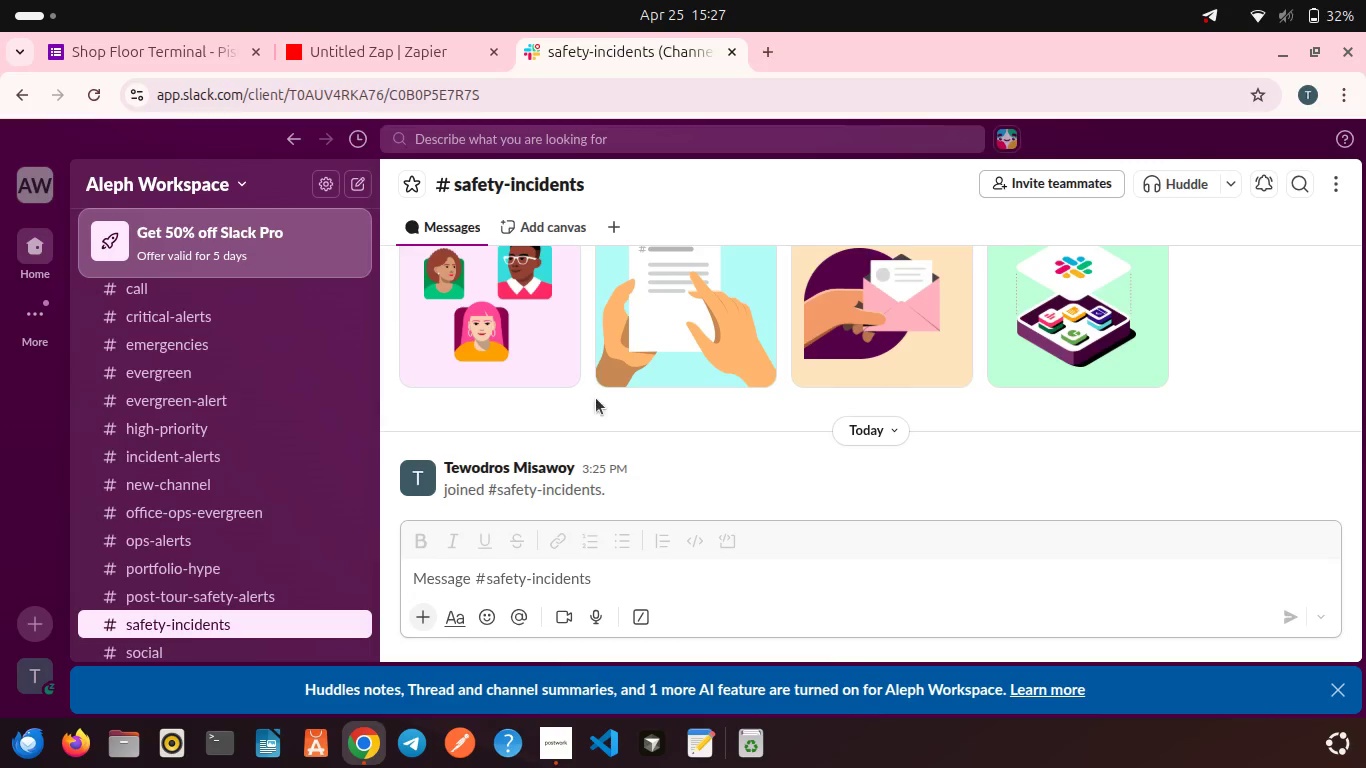 
scroll: coordinate [588, 408], scroll_direction: down, amount: 9.0
 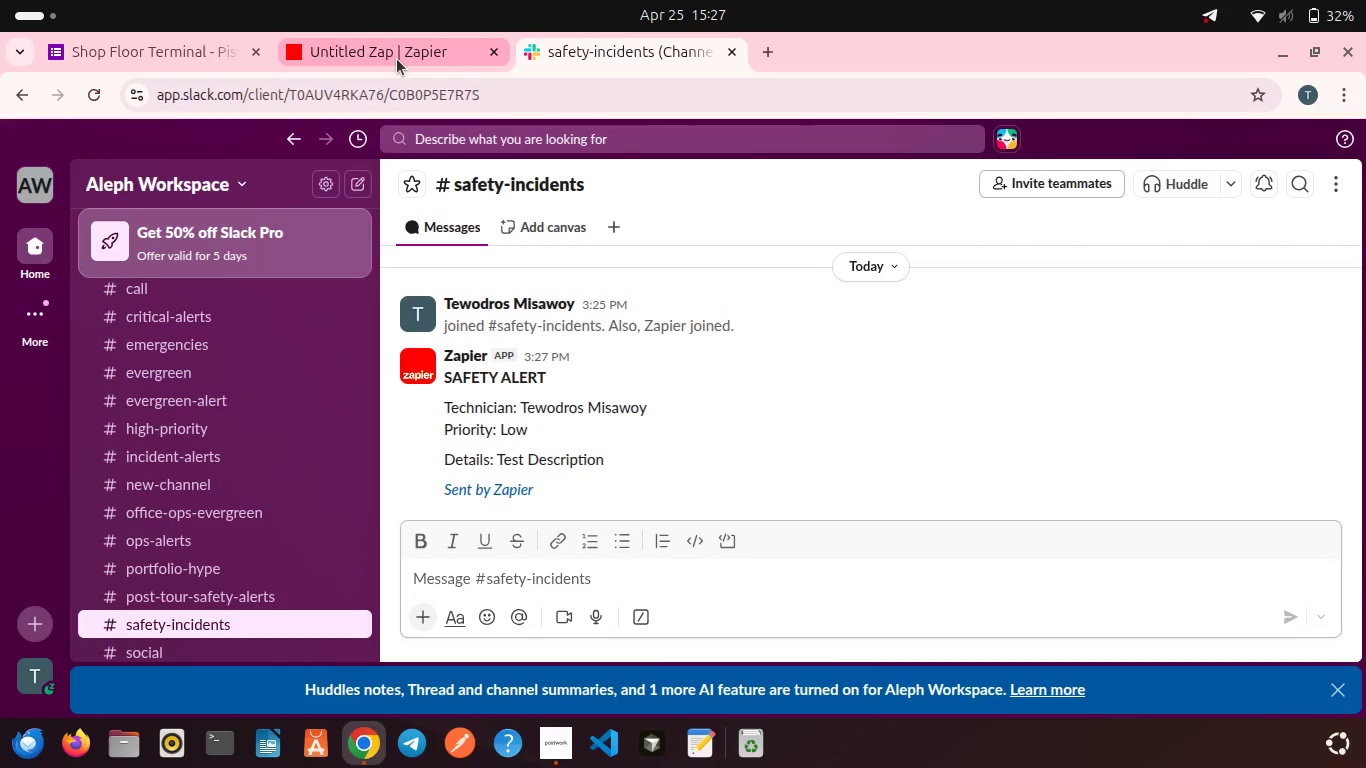 
left_click([397, 59])
 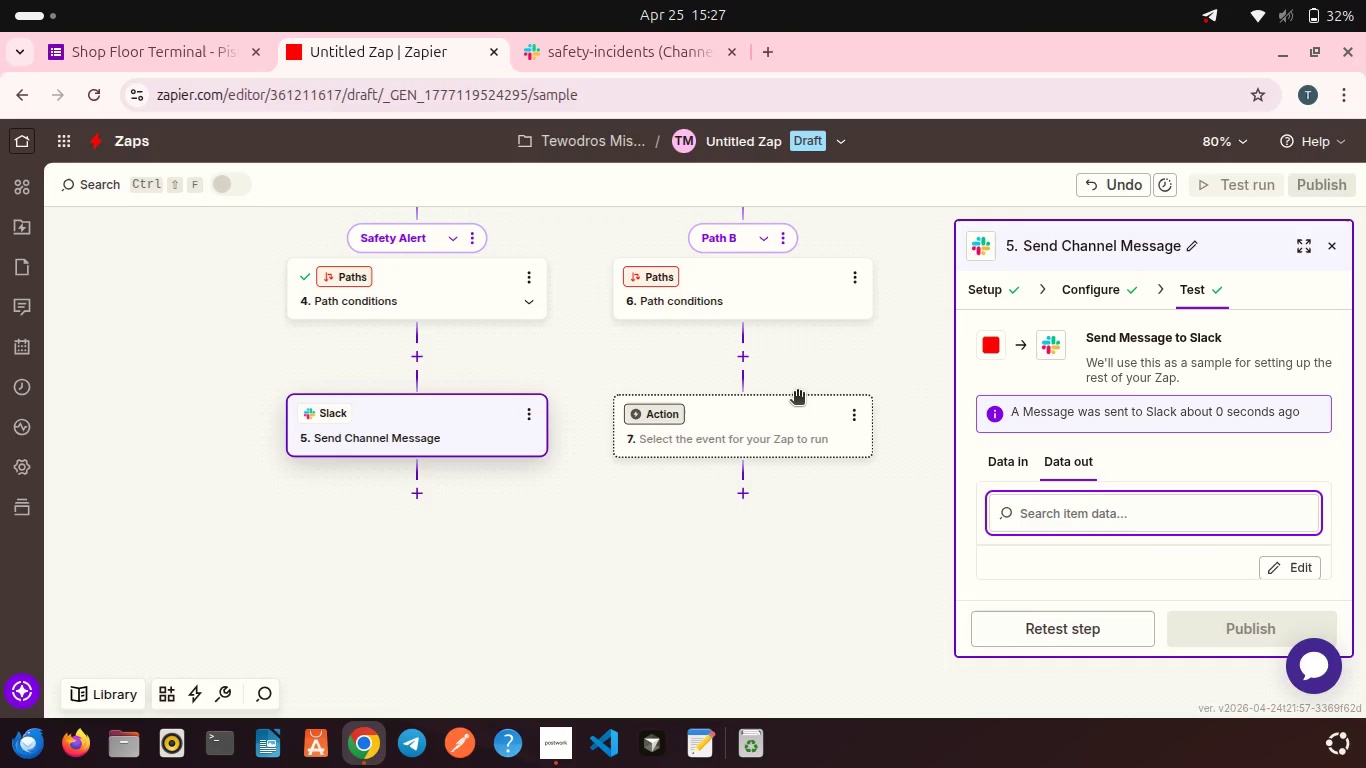 
wait(14.1)
 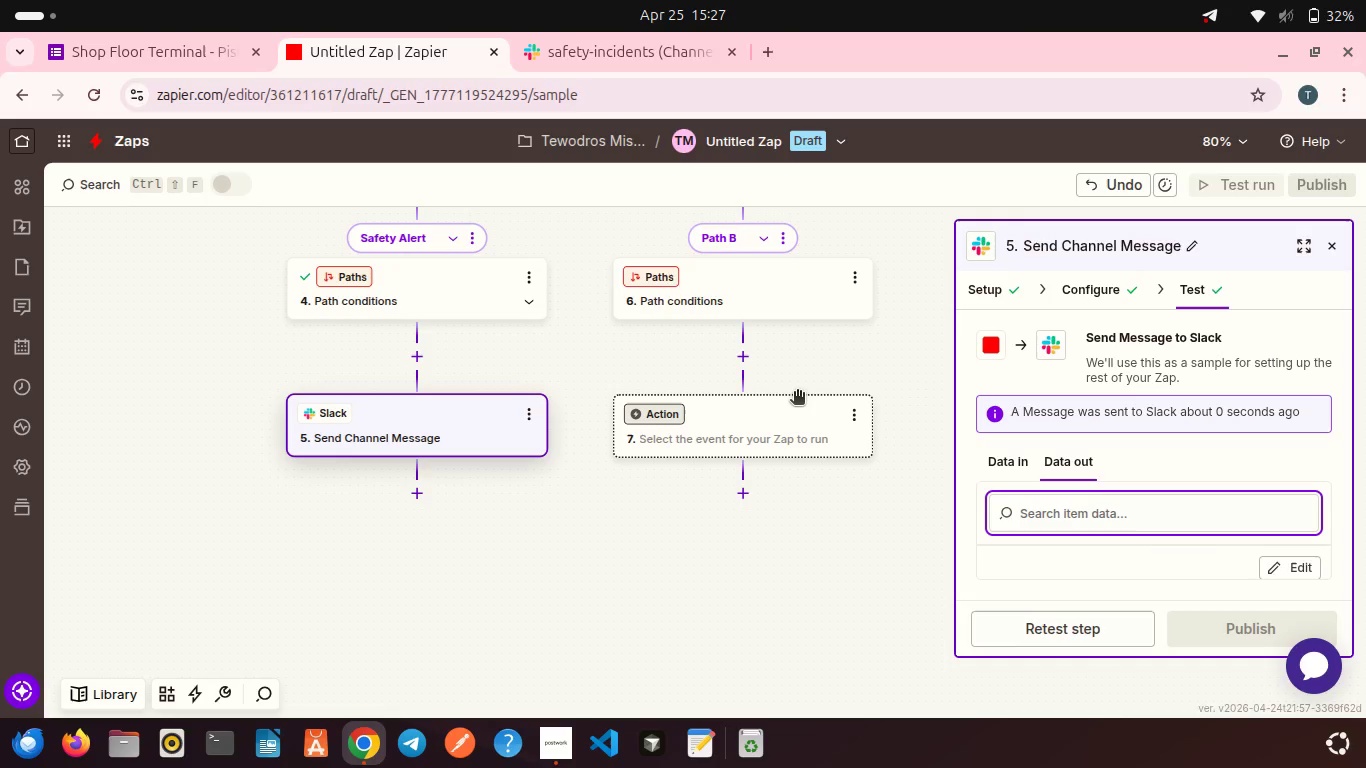 
mouse_move([717, 366])
 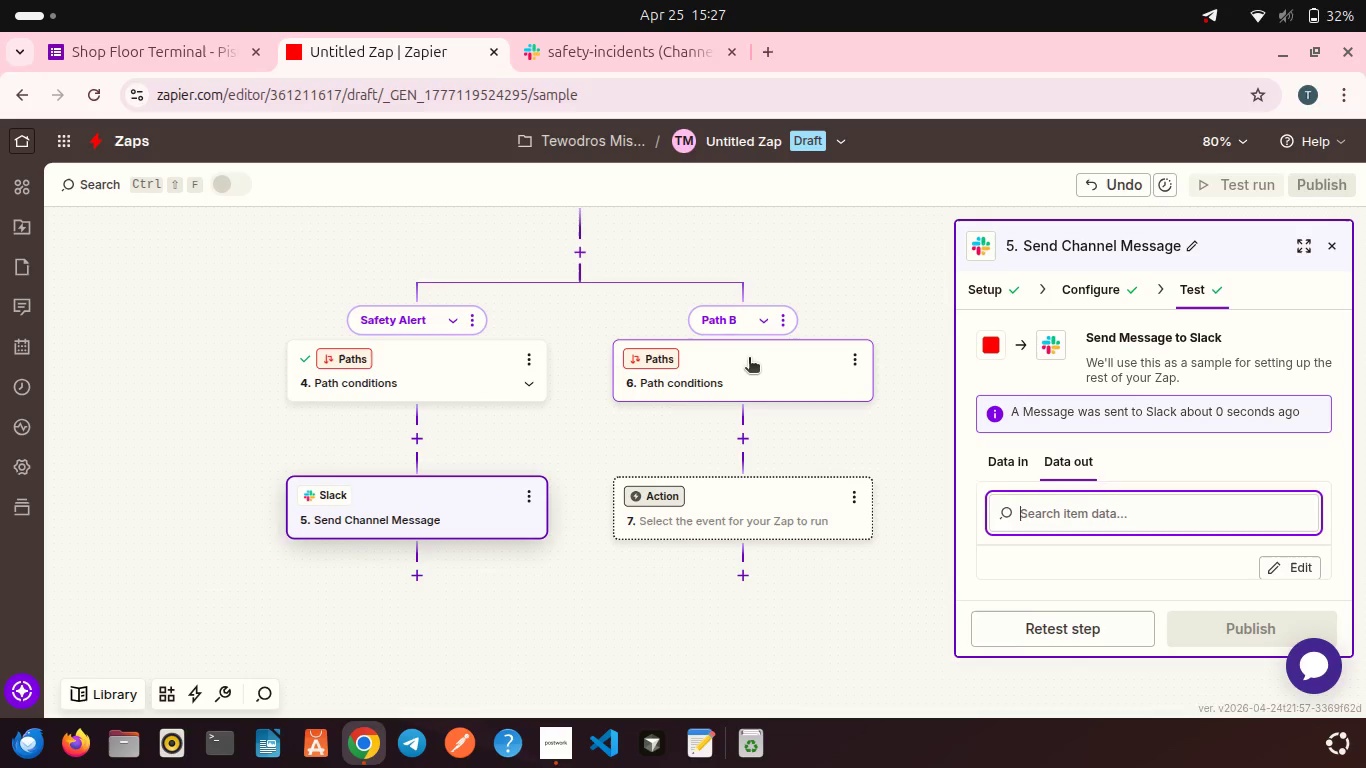 
left_click([749, 359])
 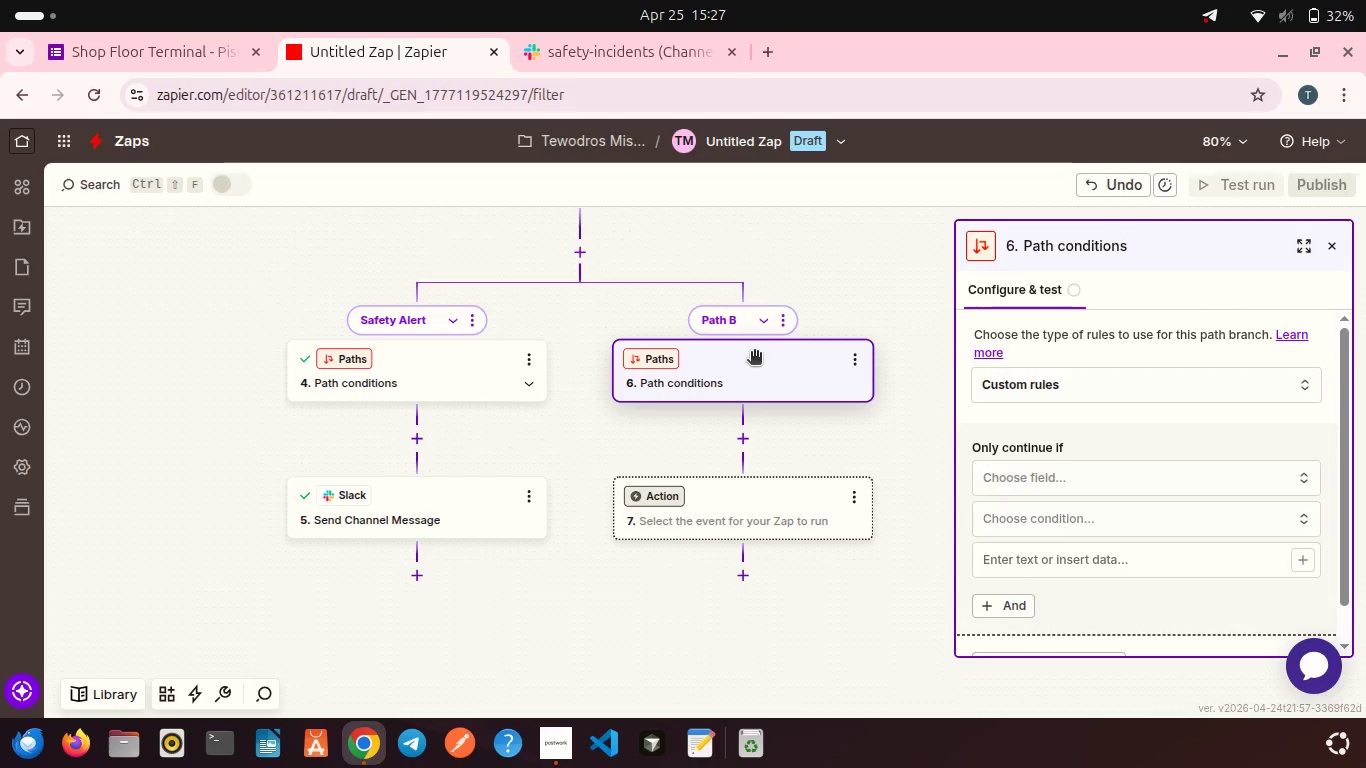 
left_click([789, 315])
 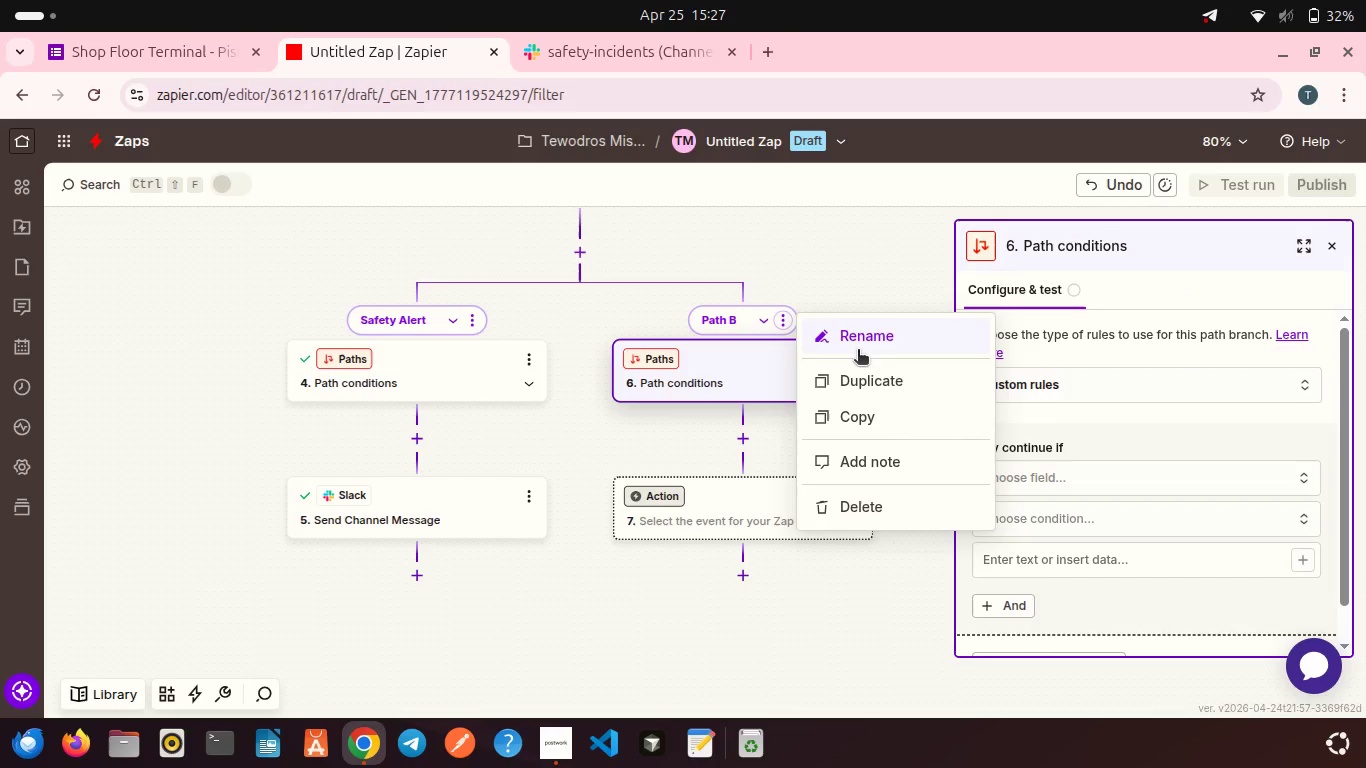 
left_click([854, 343])
 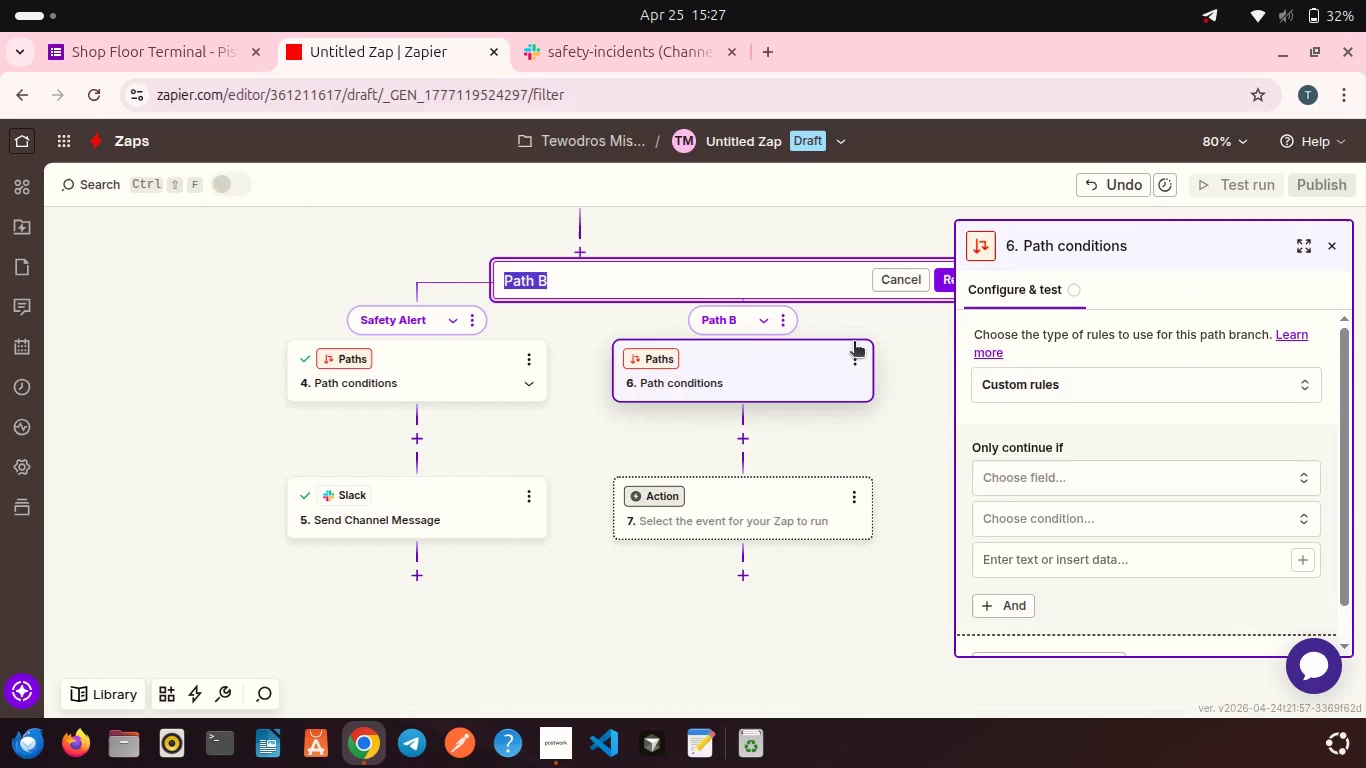 
type(parts )
key(Backspace)
key(Backspace)
key(Backspace)
key(Backspace)
key(Backspace)
key(Backspace)
type(Parts Received)
 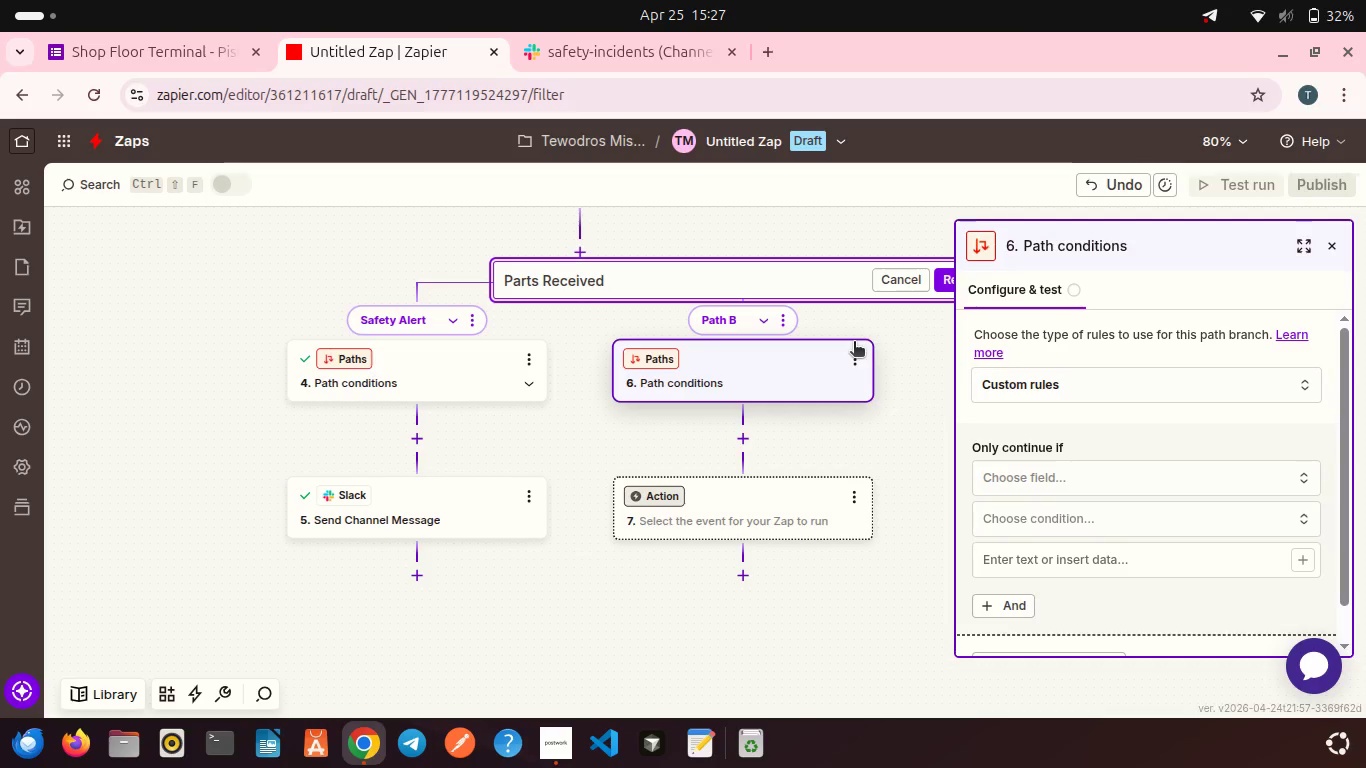 
wait(8.91)
 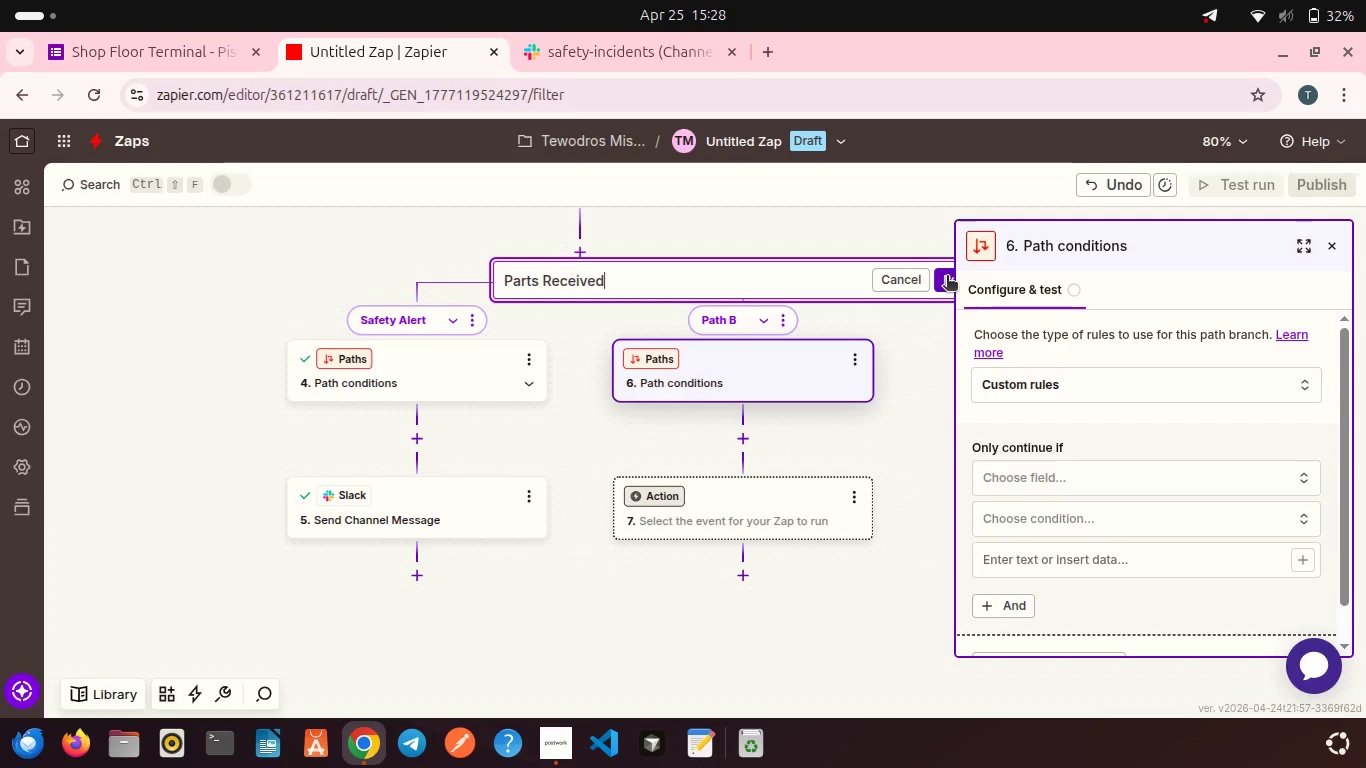 
left_click([947, 277])
 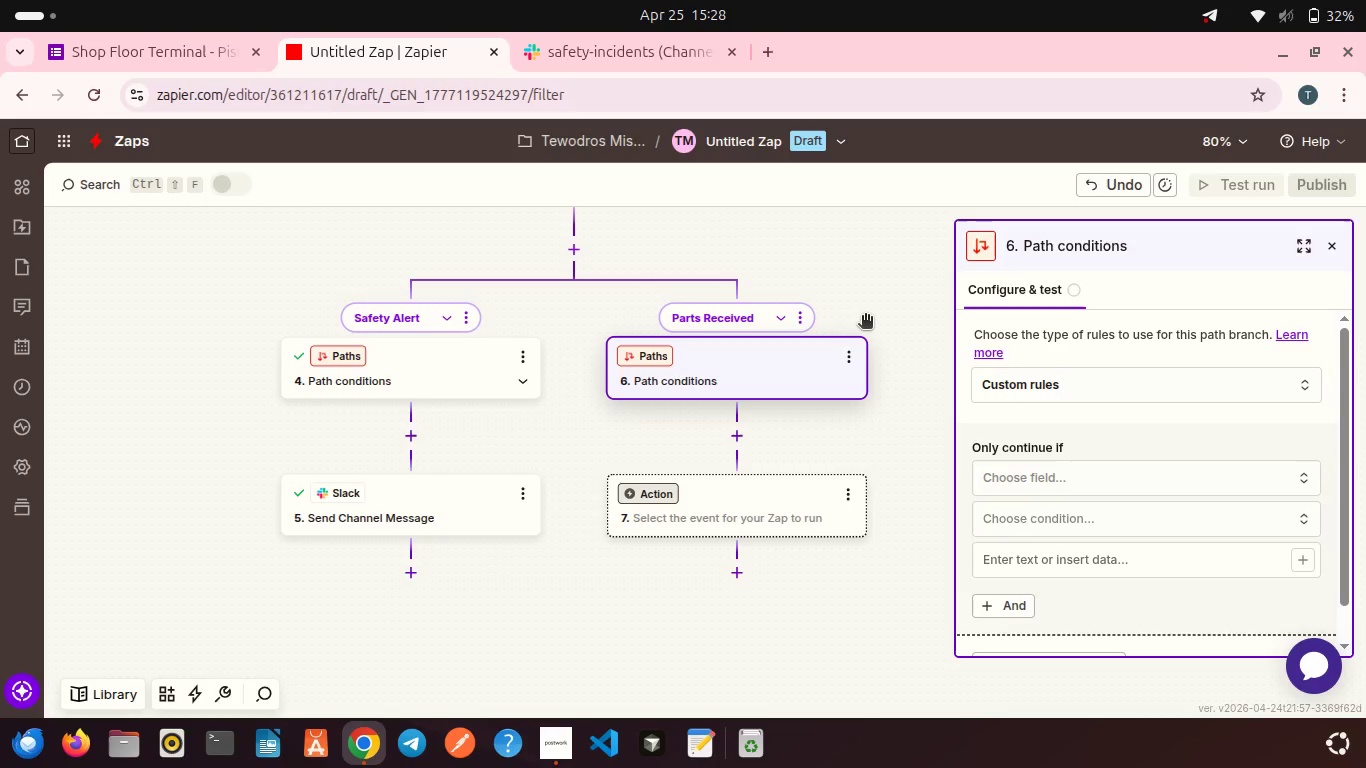 
wait(16.69)
 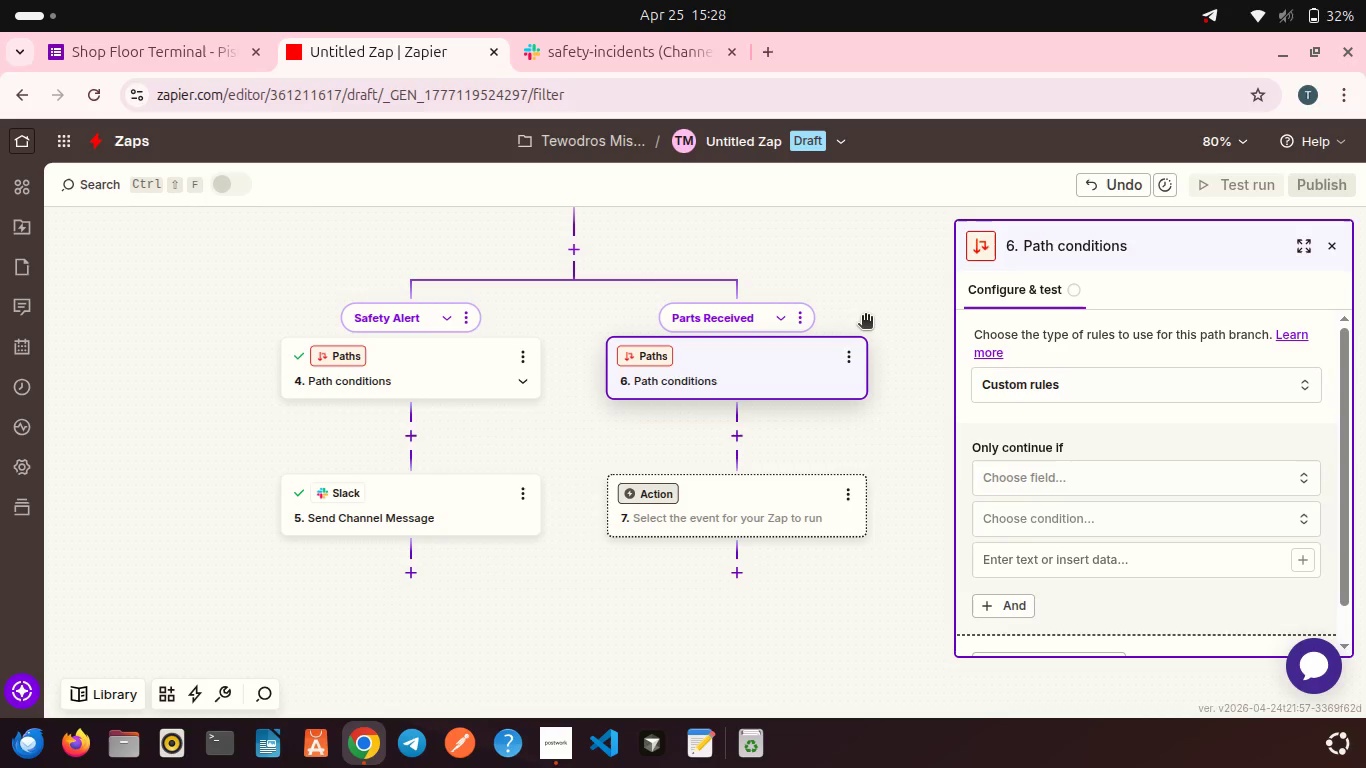 
left_click([798, 291])
 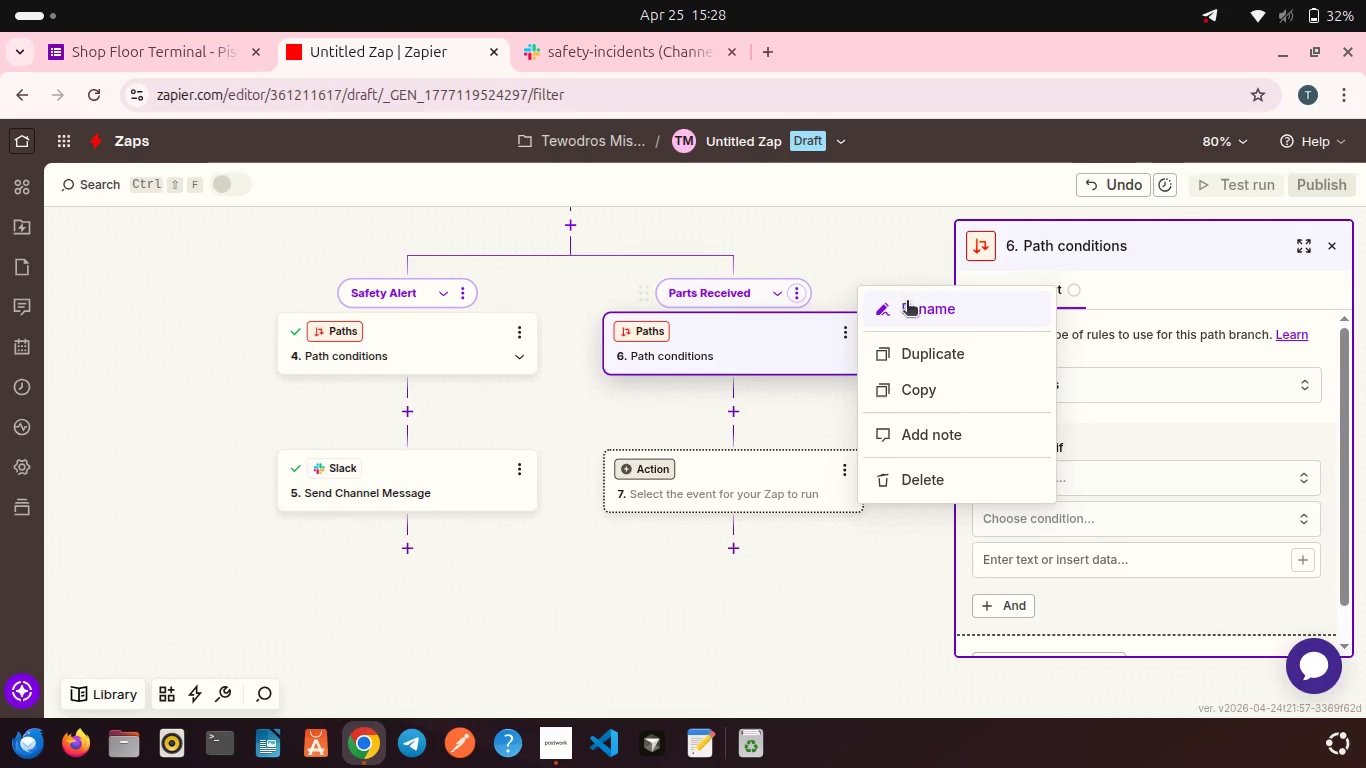 
left_click([912, 309])
 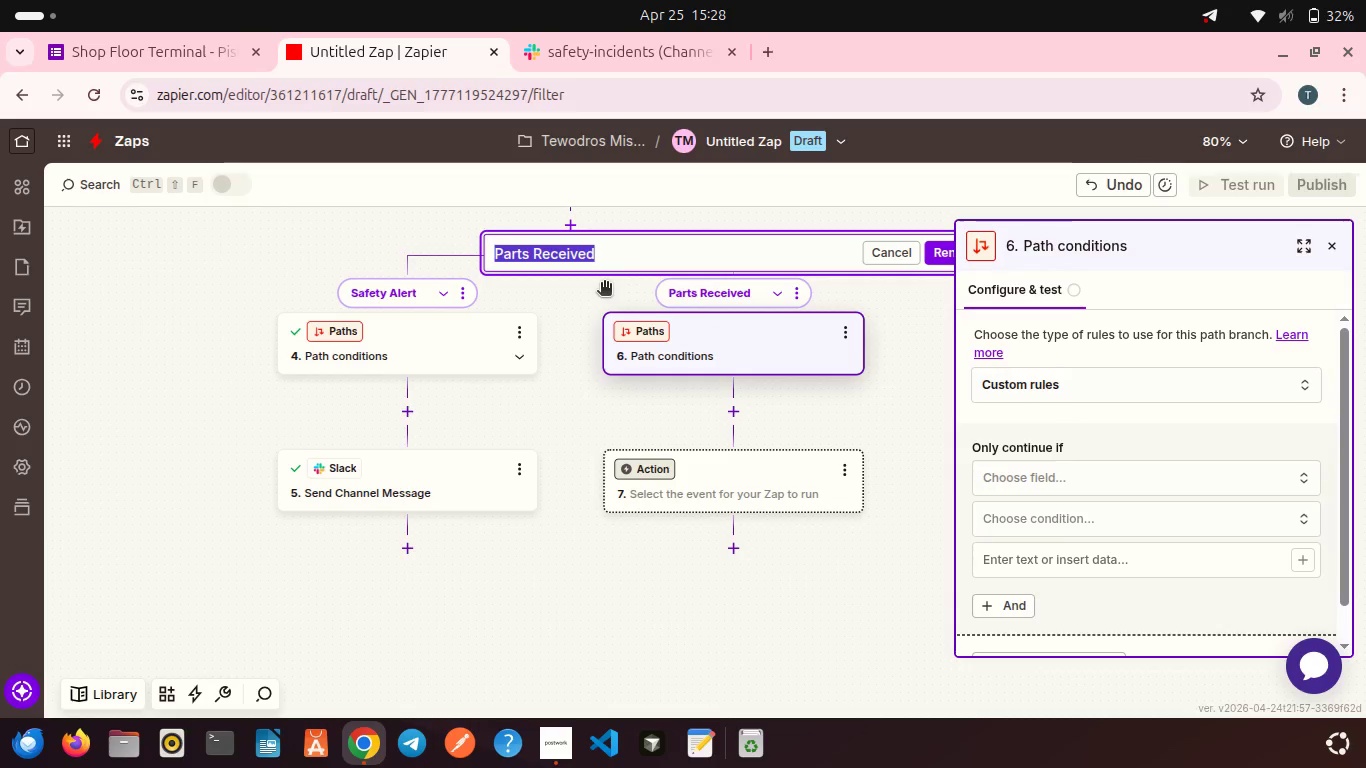 
left_click([604, 284])
 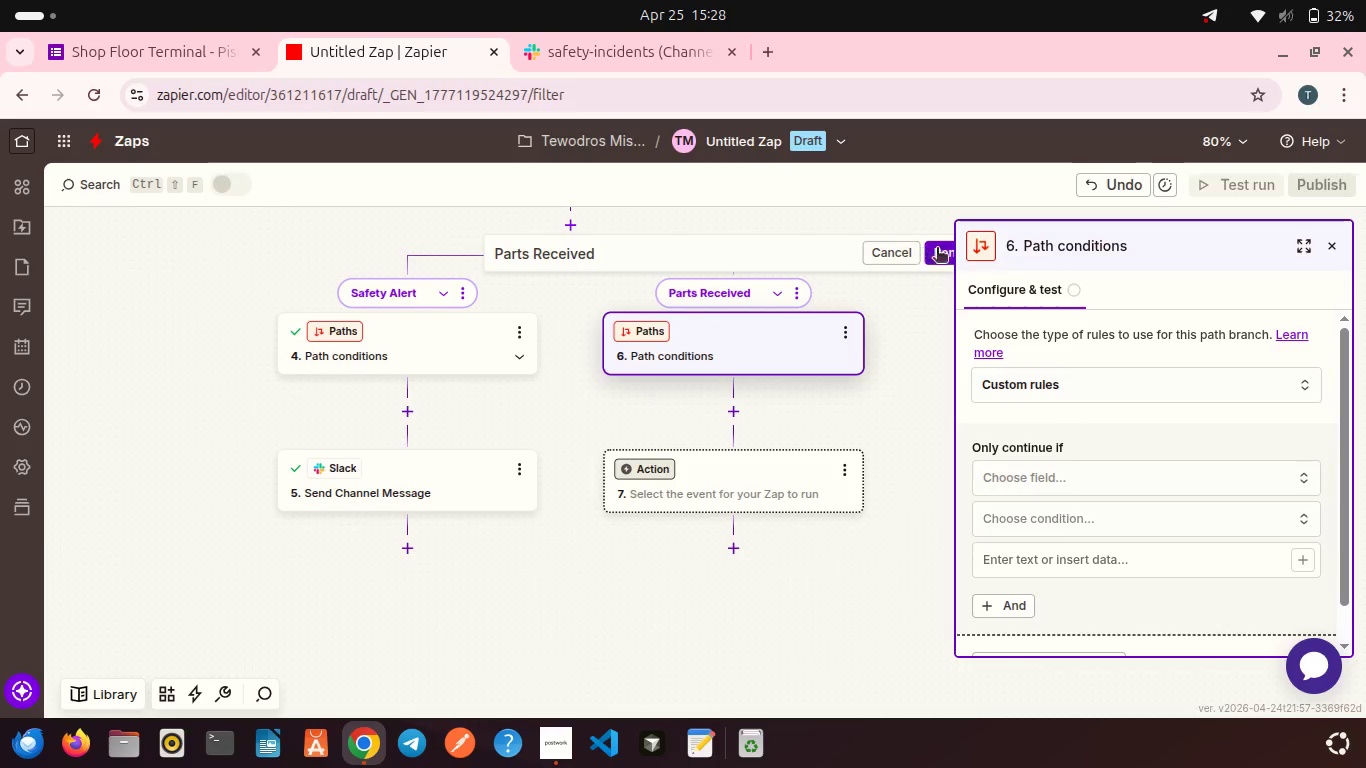 
left_click([948, 251])
 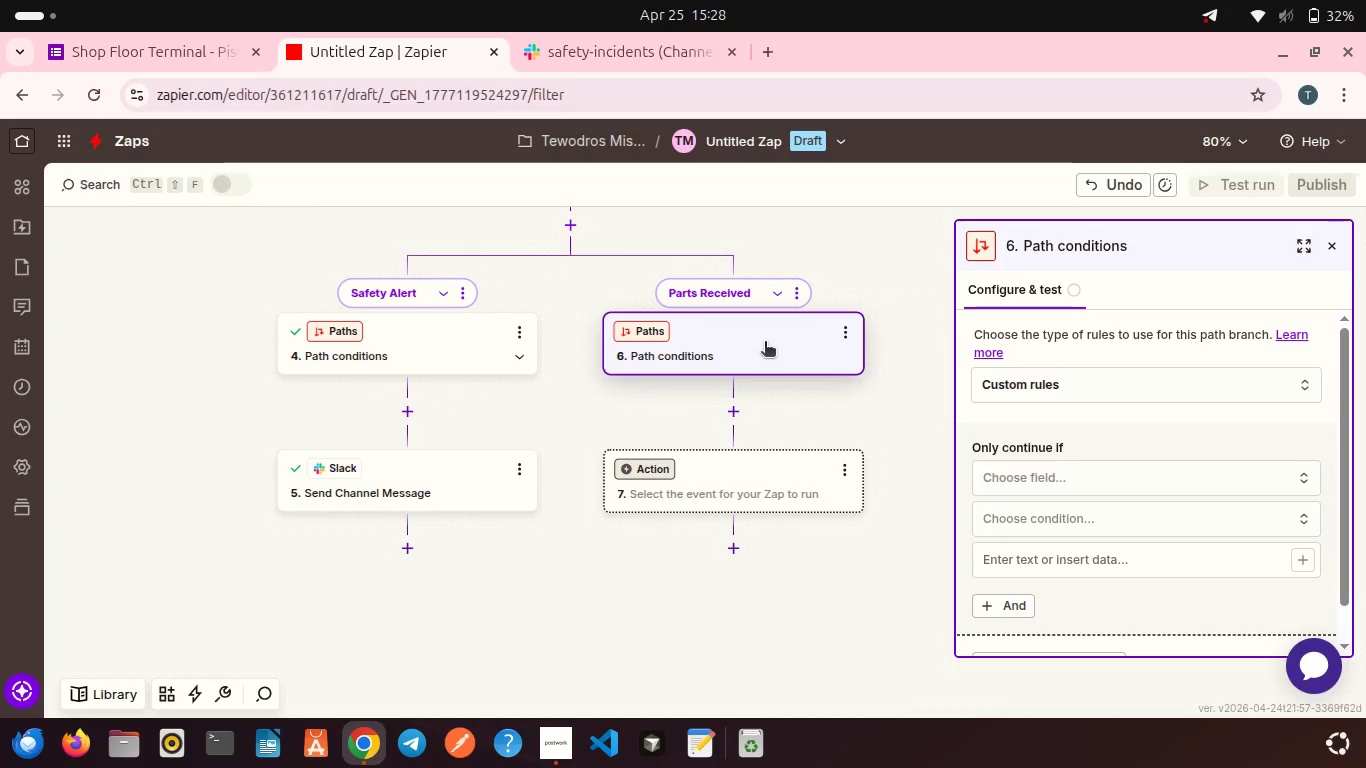 
left_click([765, 343])
 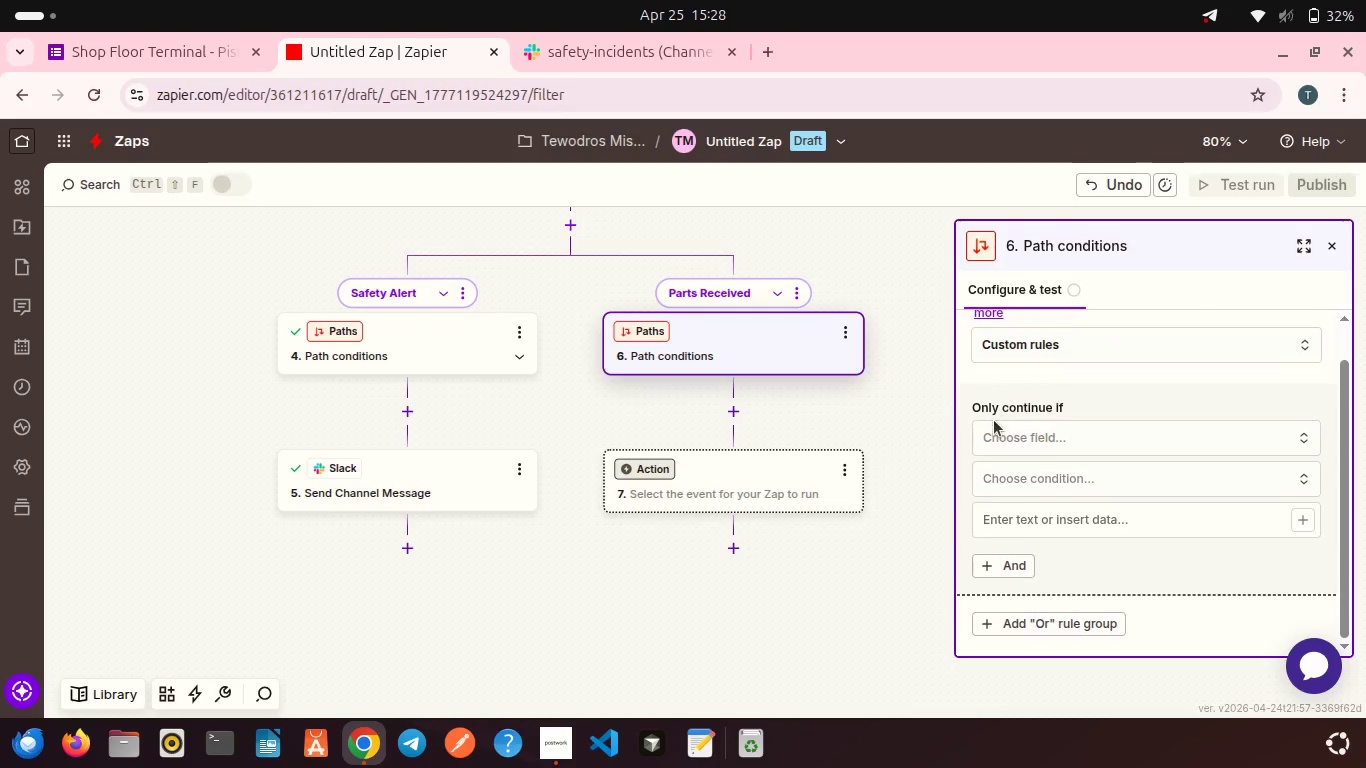 
left_click([1030, 438])
 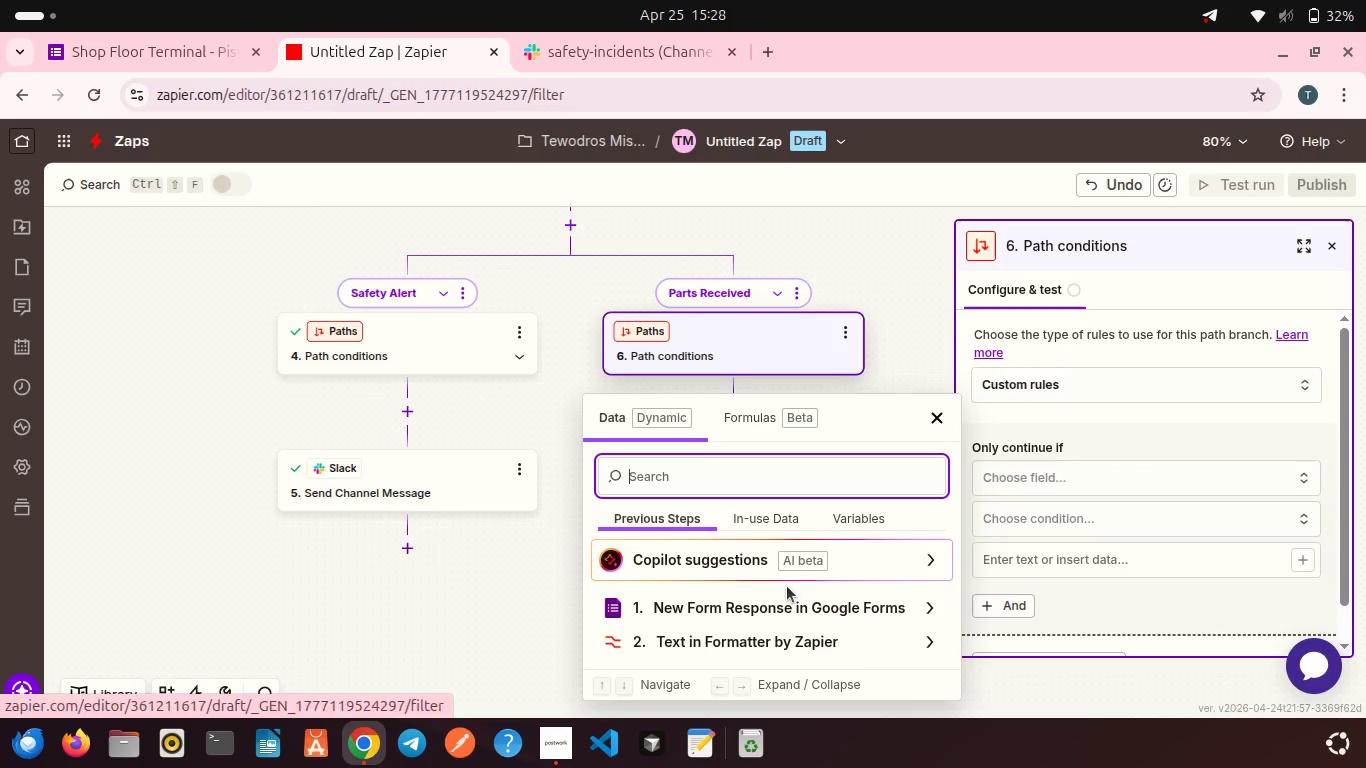 
left_click([771, 611])
 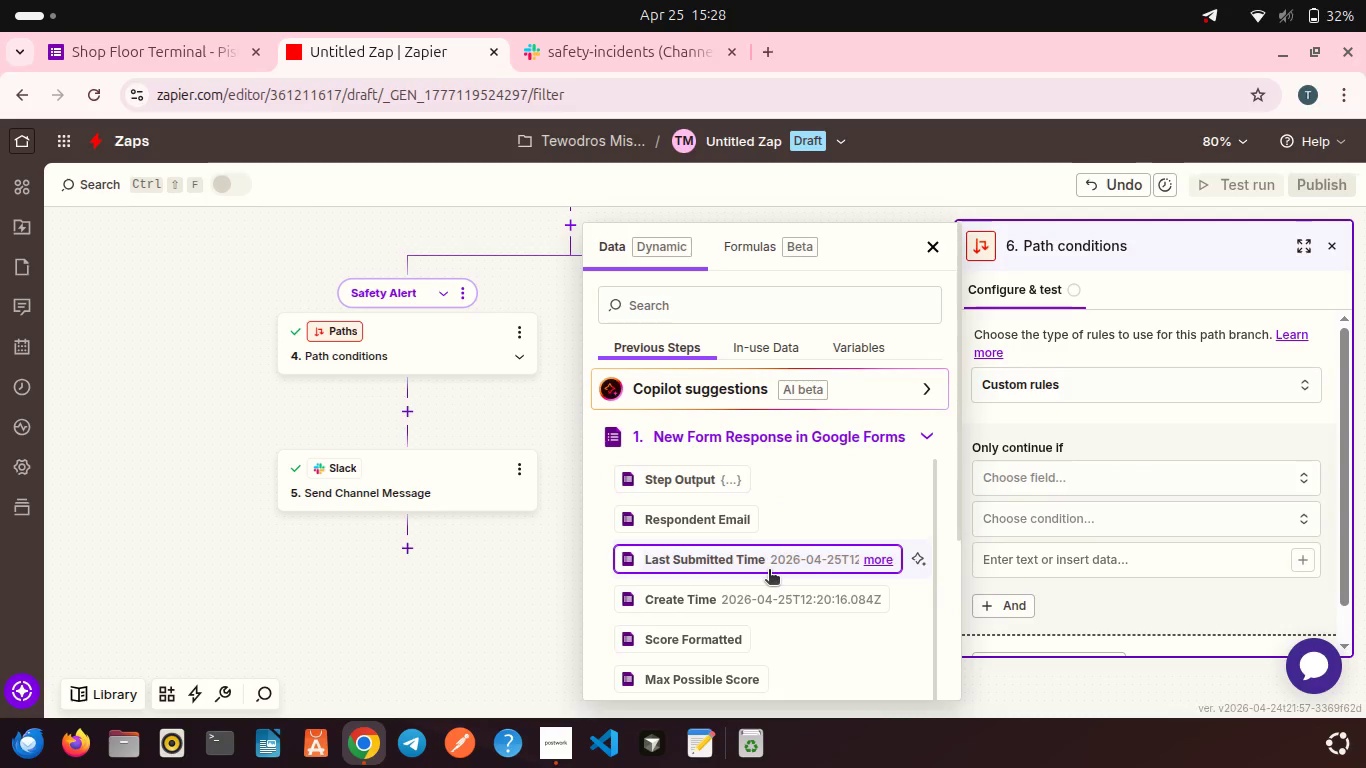 
wait(6.64)
 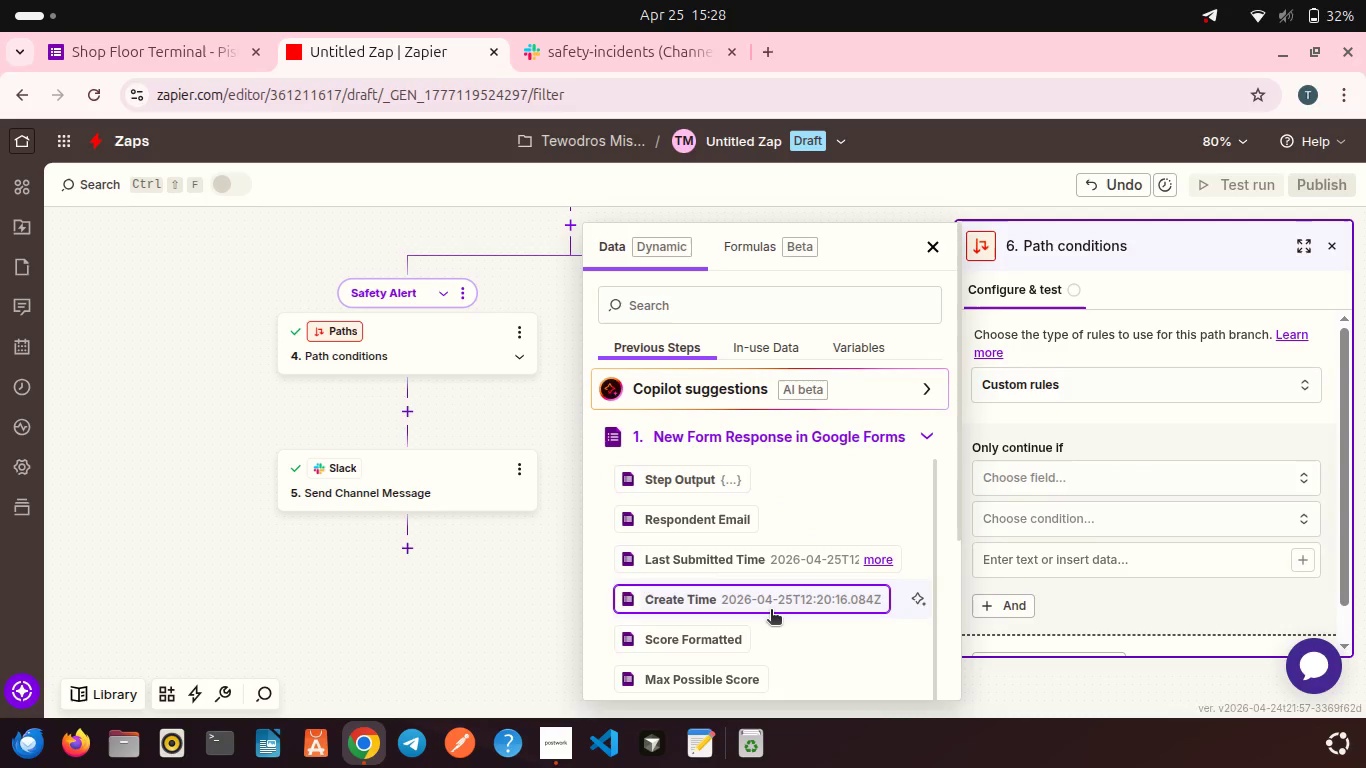 
scroll: coordinate [745, 591], scroll_direction: down, amount: 7.0
 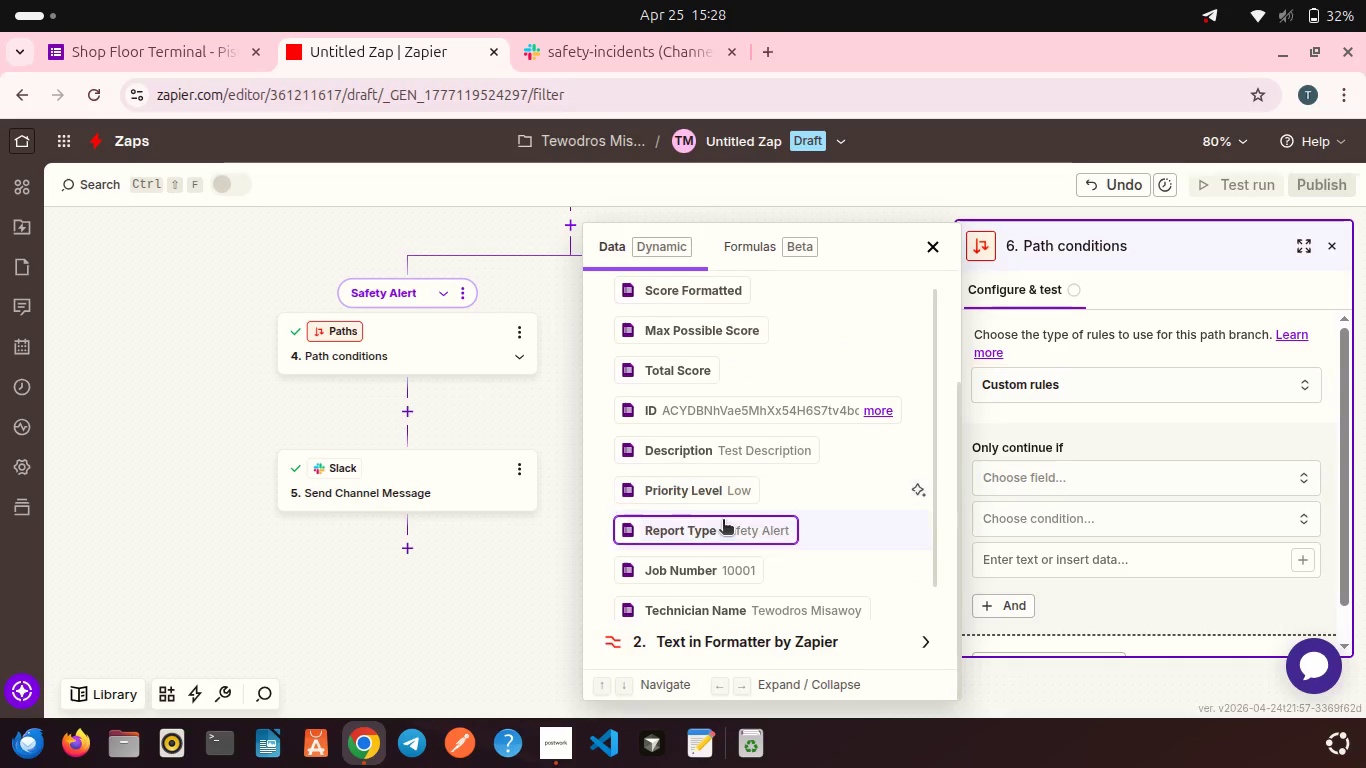 
left_click([724, 522])
 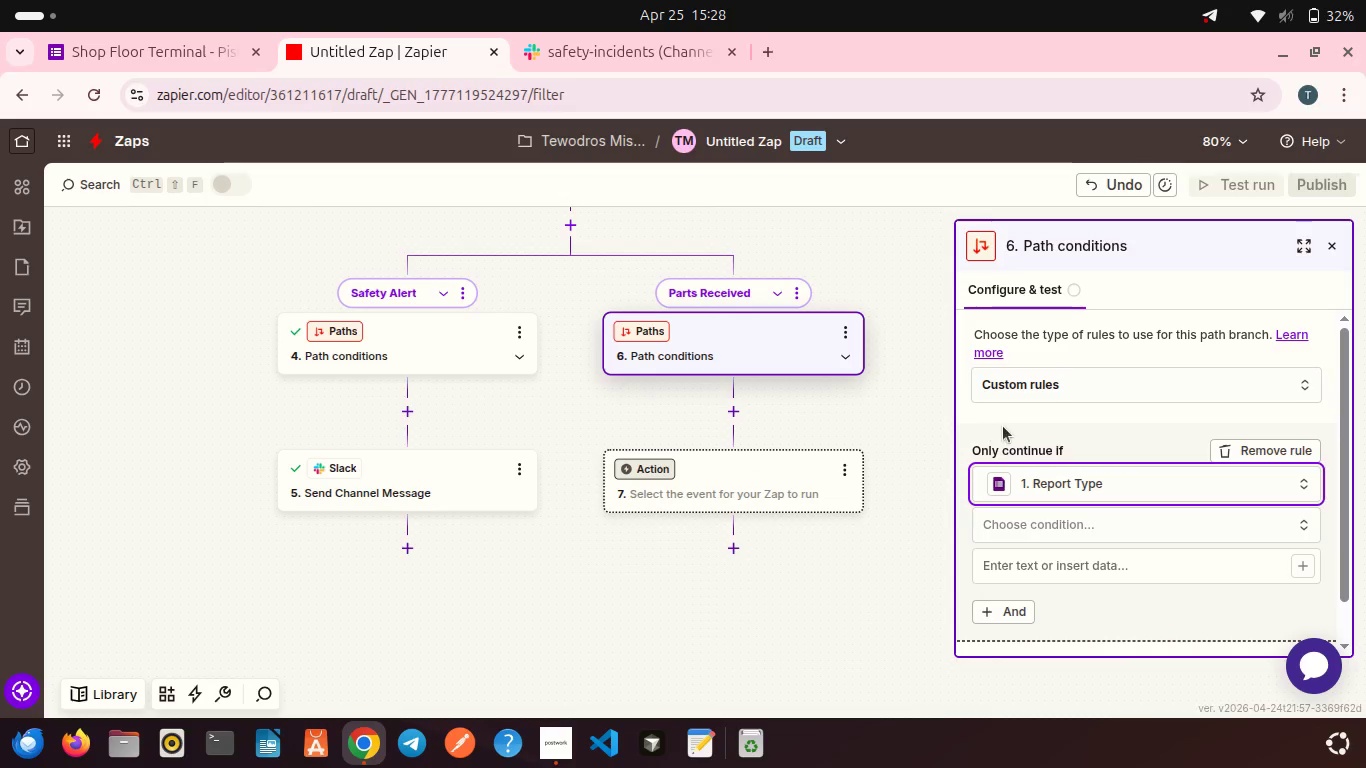 
left_click([1003, 426])
 